 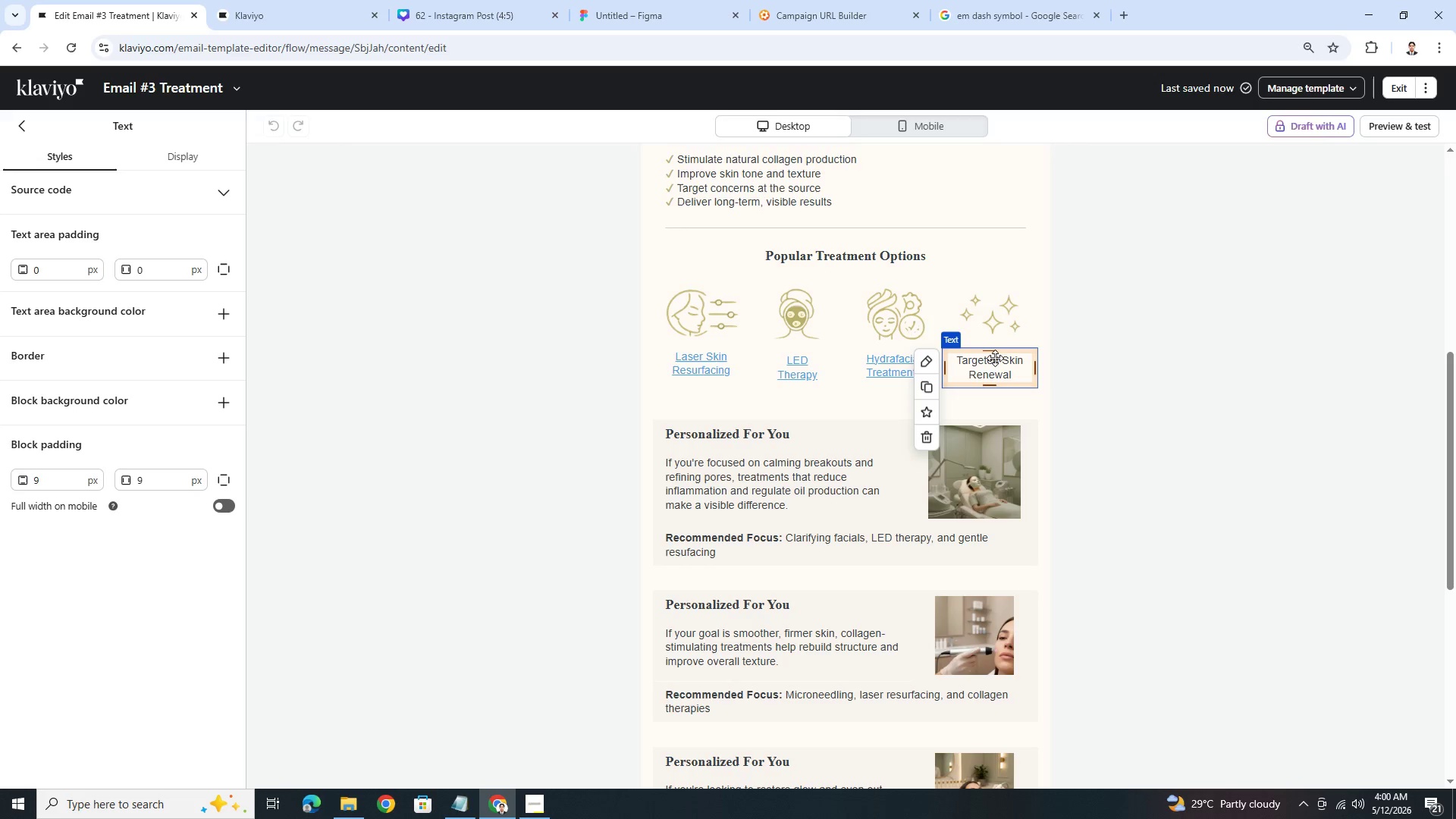 
double_click([1000, 362])
 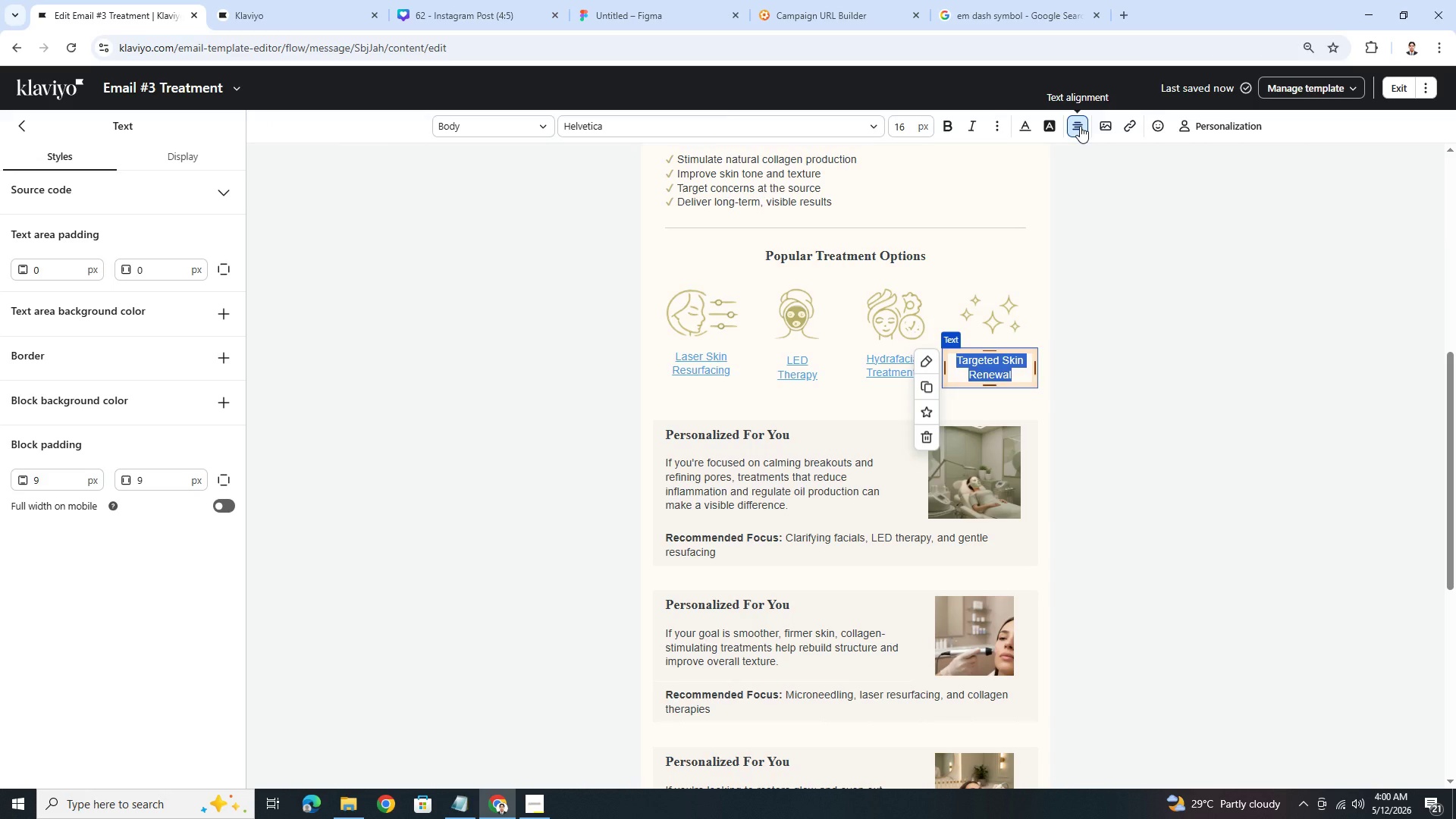 
left_click([1125, 127])
 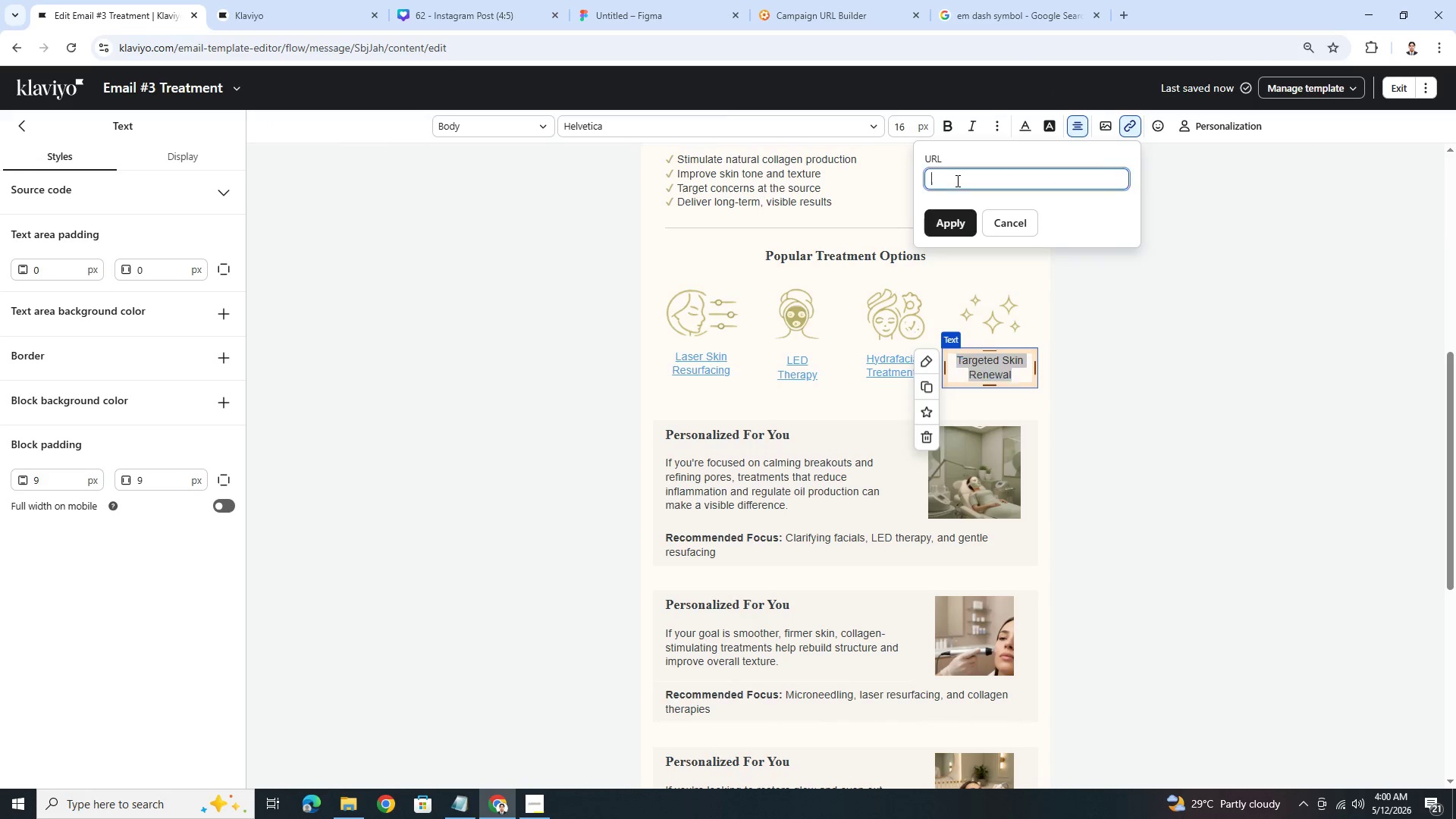 
key(Control+V)
 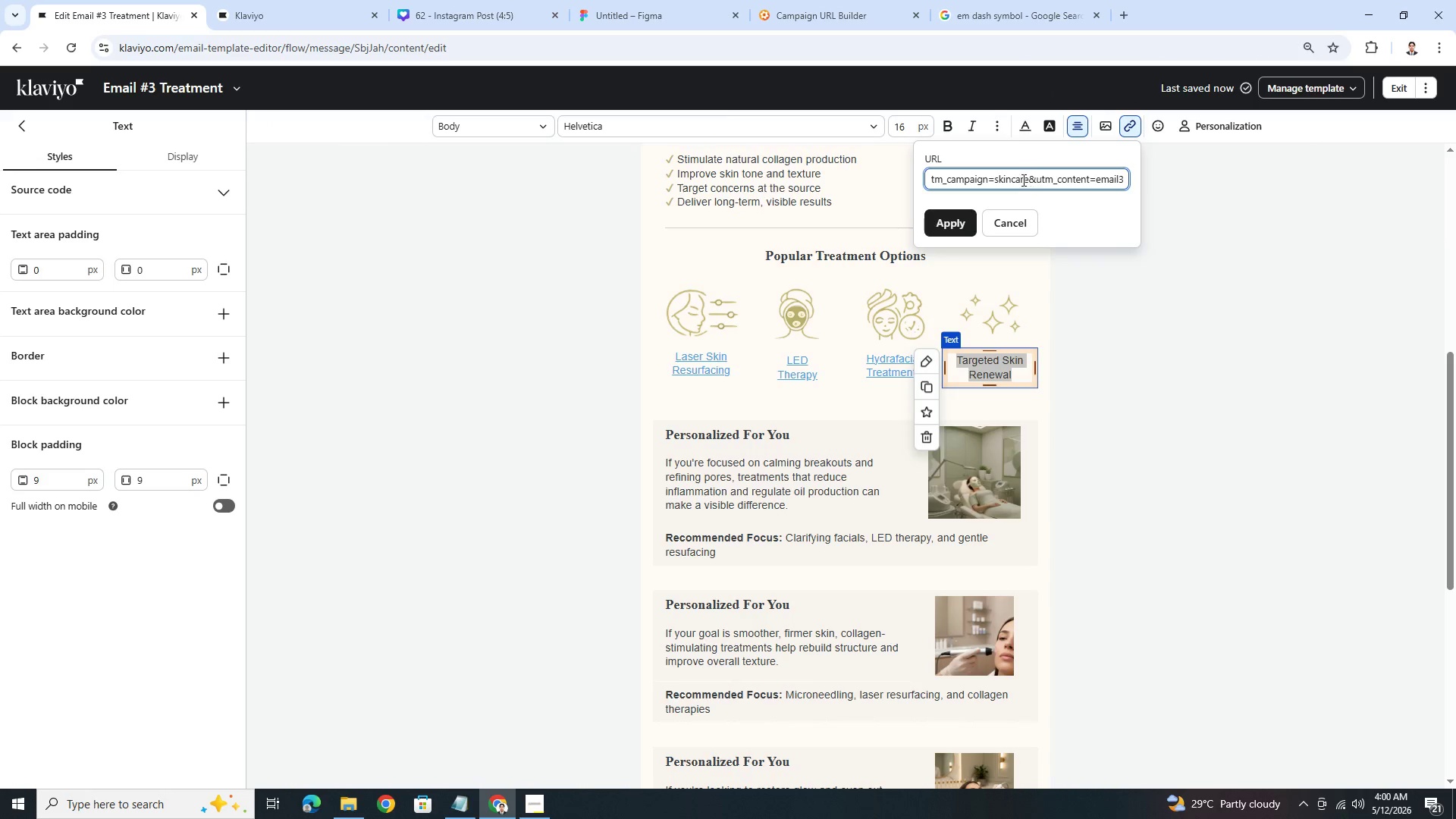 
left_click_drag(start_coordinate=[1015, 180], to_coordinate=[877, 180])
 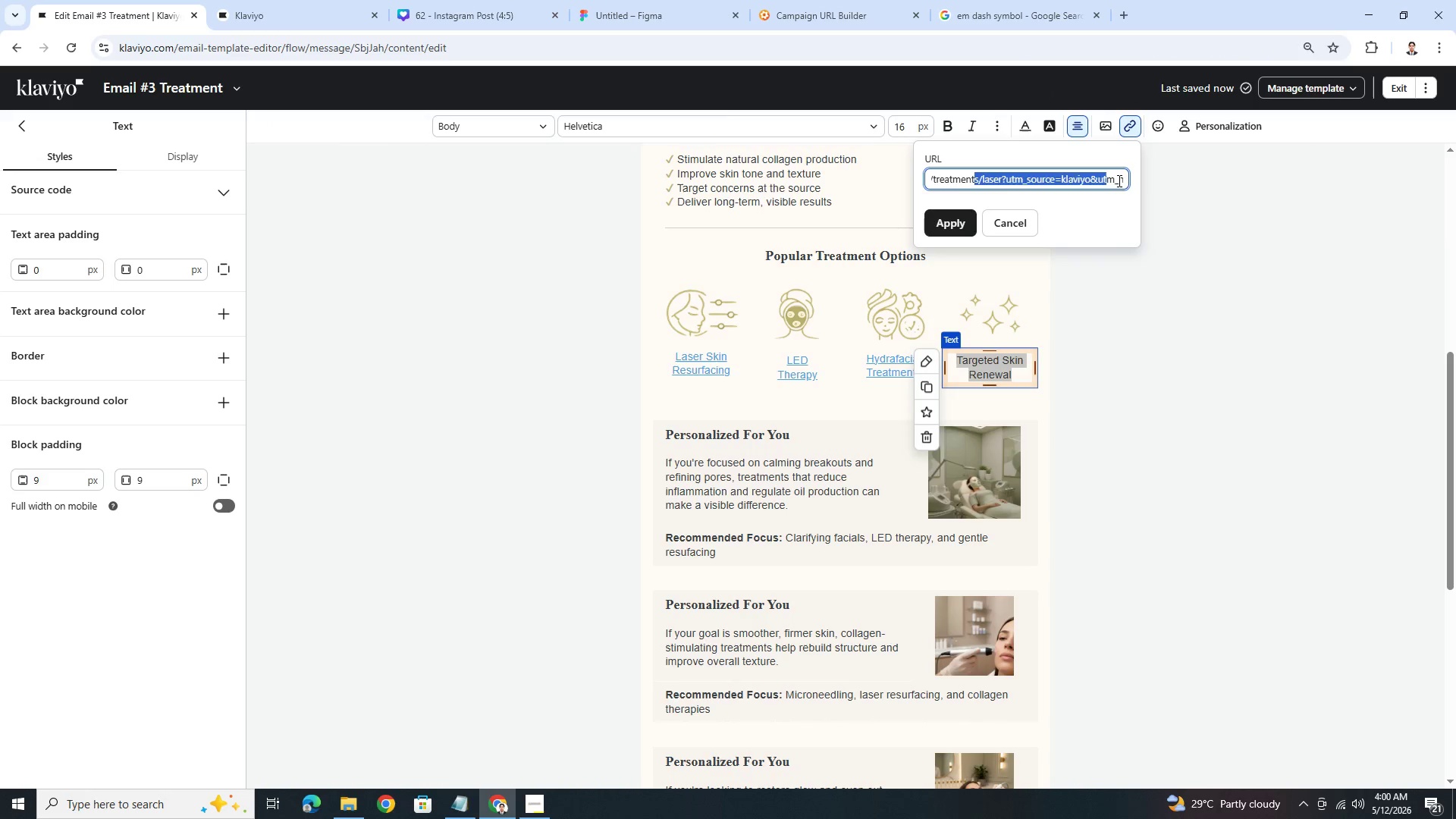 
left_click([981, 180])
 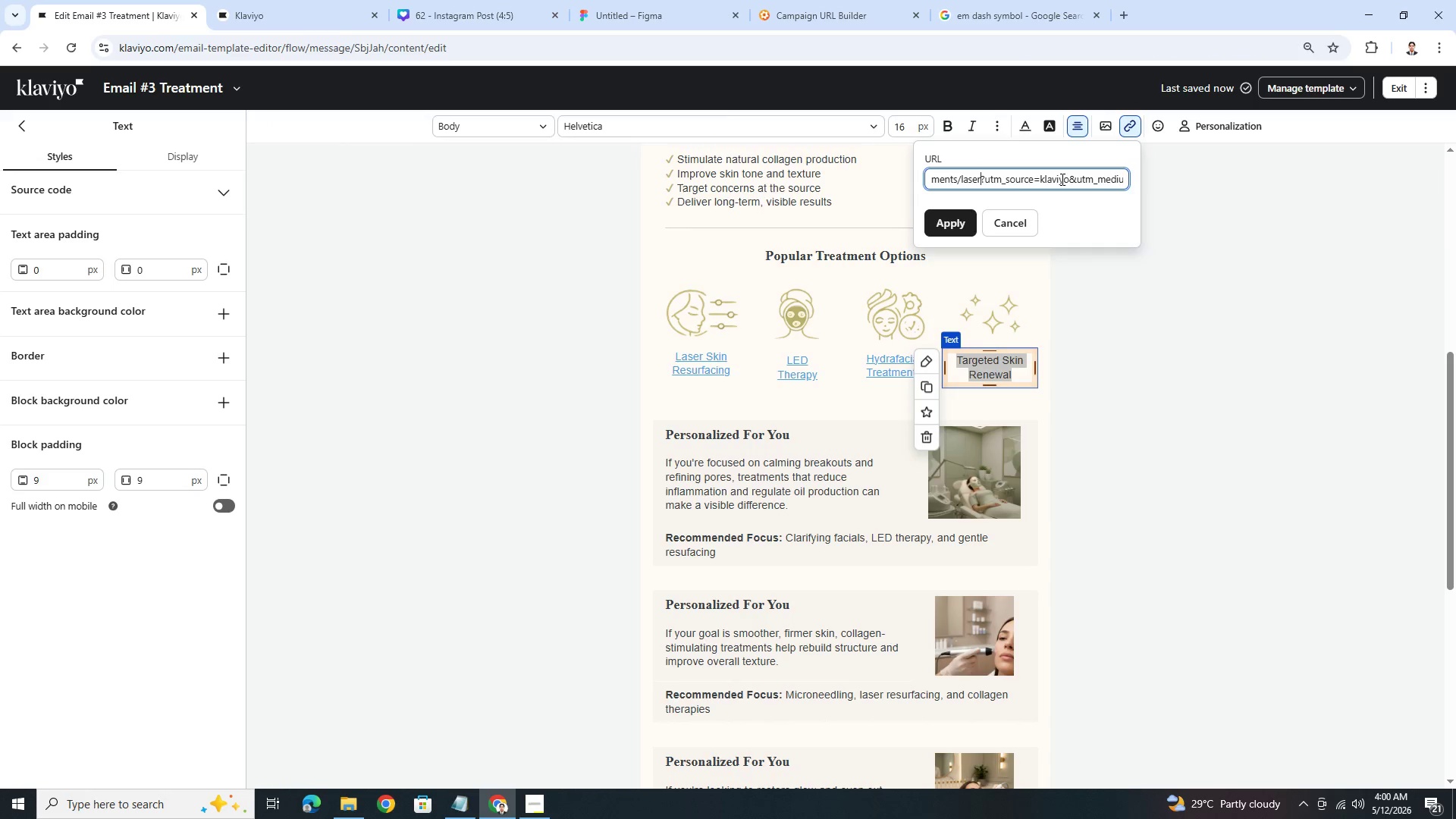 
key(Backspace)
key(Backspace)
key(Backspace)
key(Backspace)
key(Backspace)
type(renewal)
 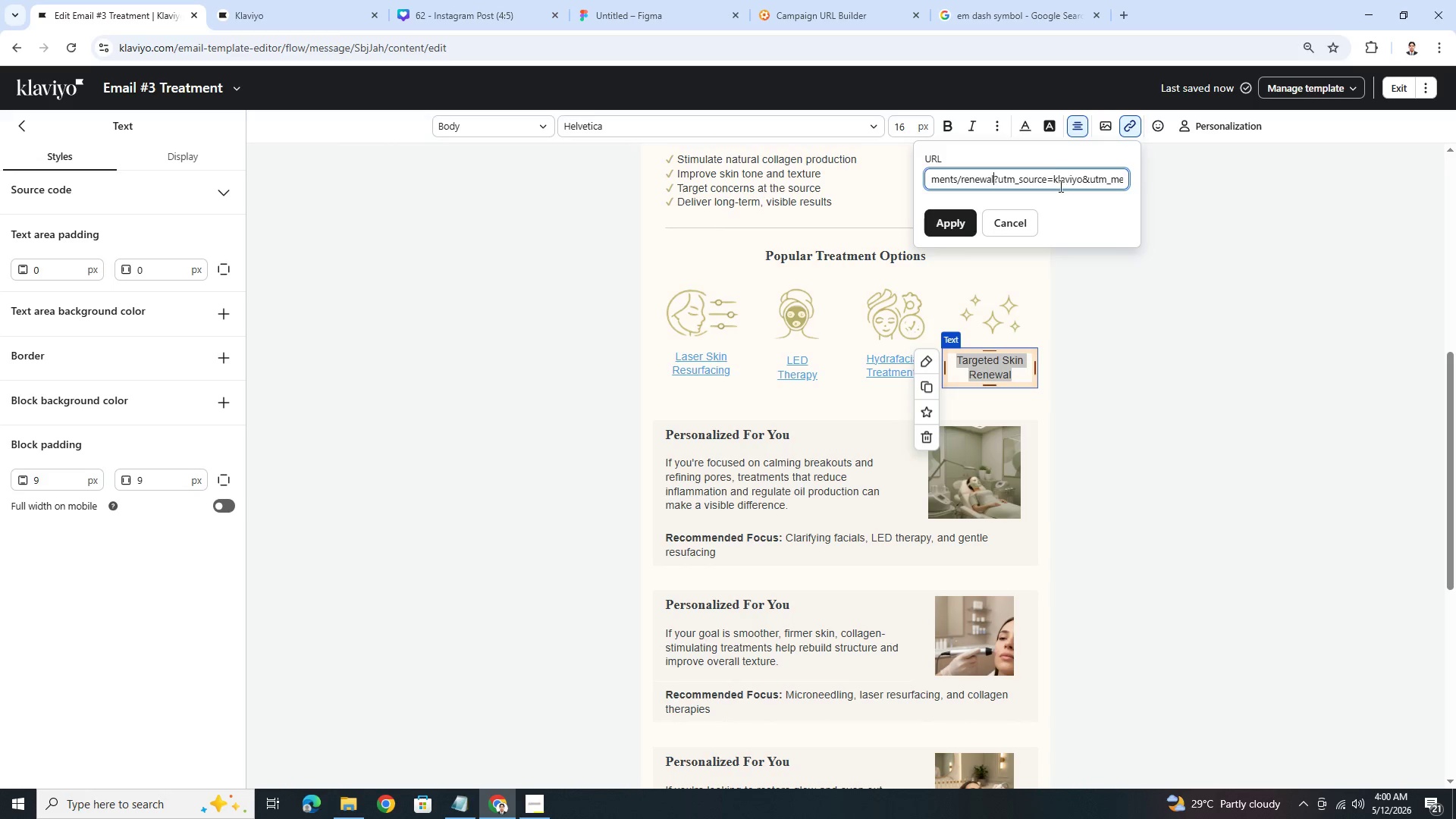 
left_click([964, 219])
 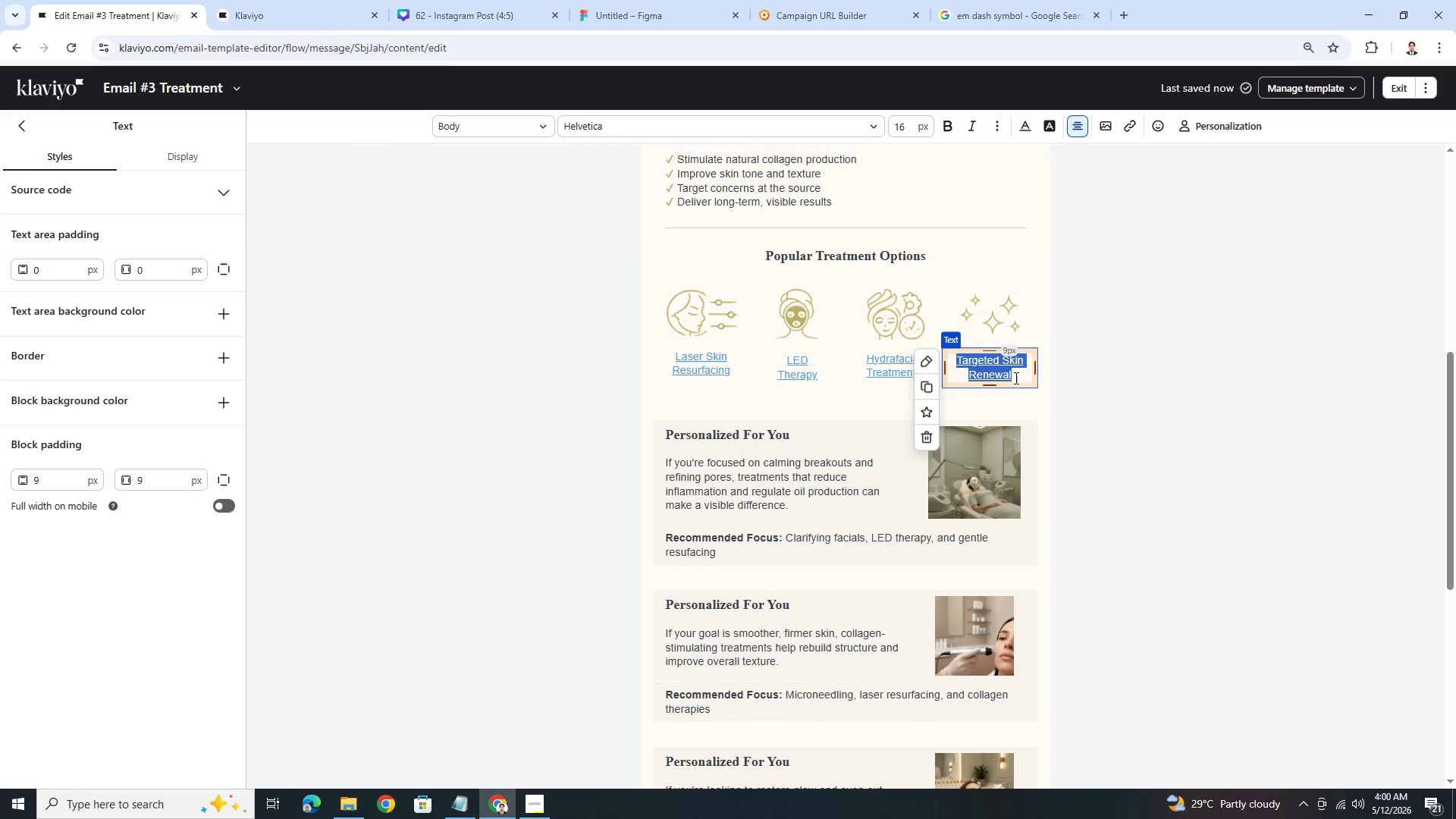 
left_click([1171, 435])
 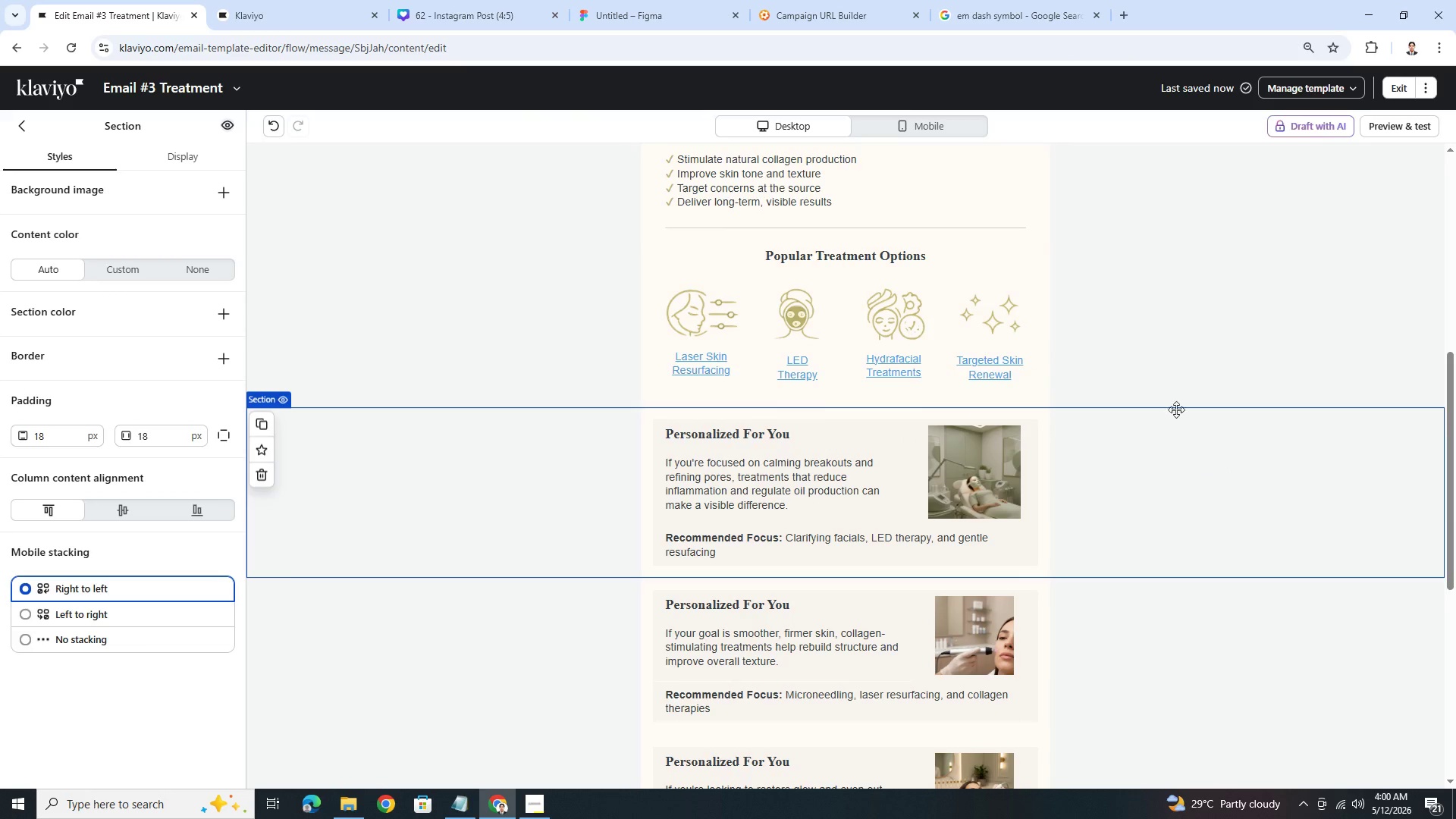 
left_click([949, 133])
 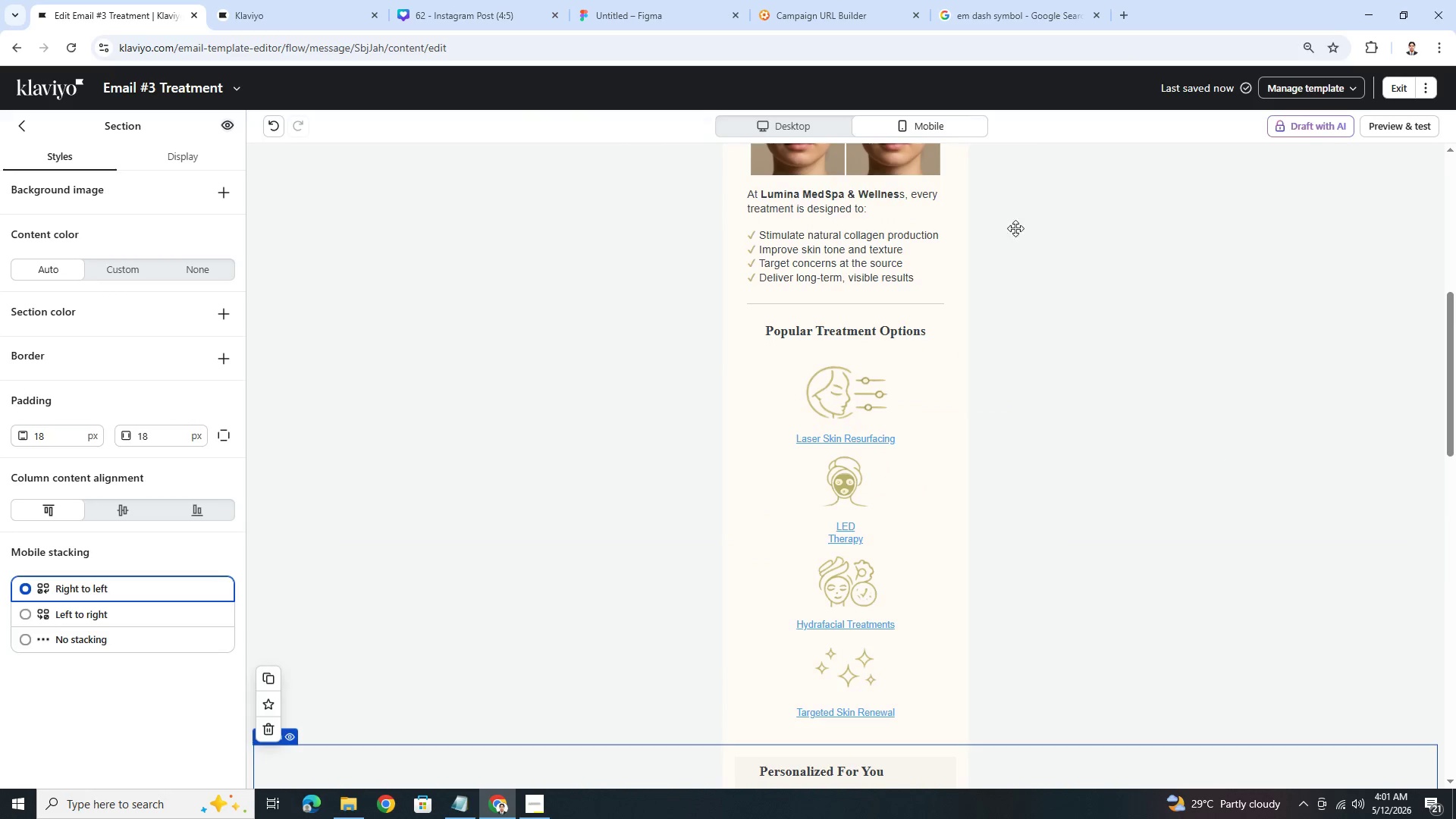 
scroll: coordinate [1112, 446], scroll_direction: none, amount: 0.0
 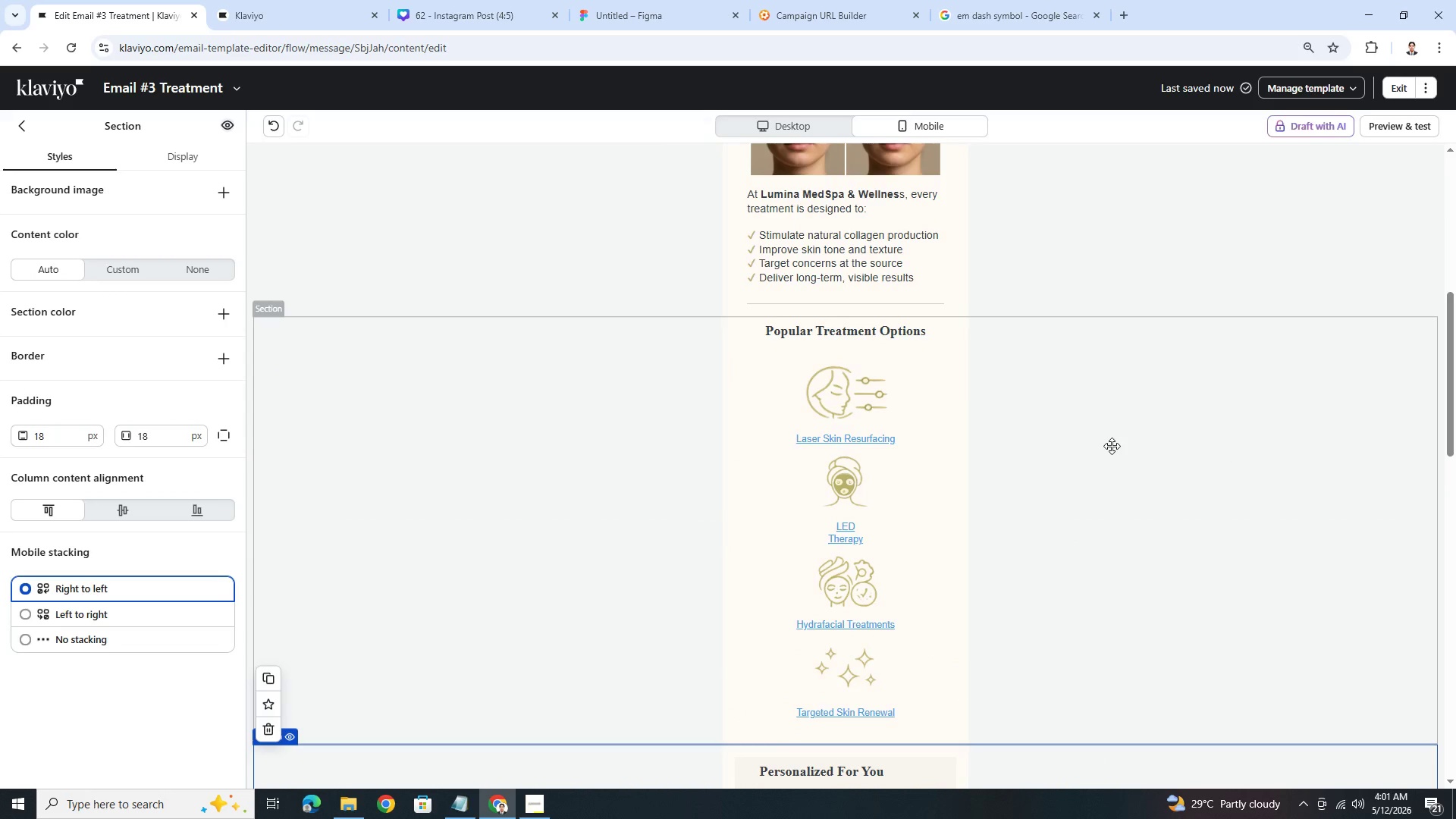 
scroll: coordinate [1112, 446], scroll_direction: down, amount: 6.0
 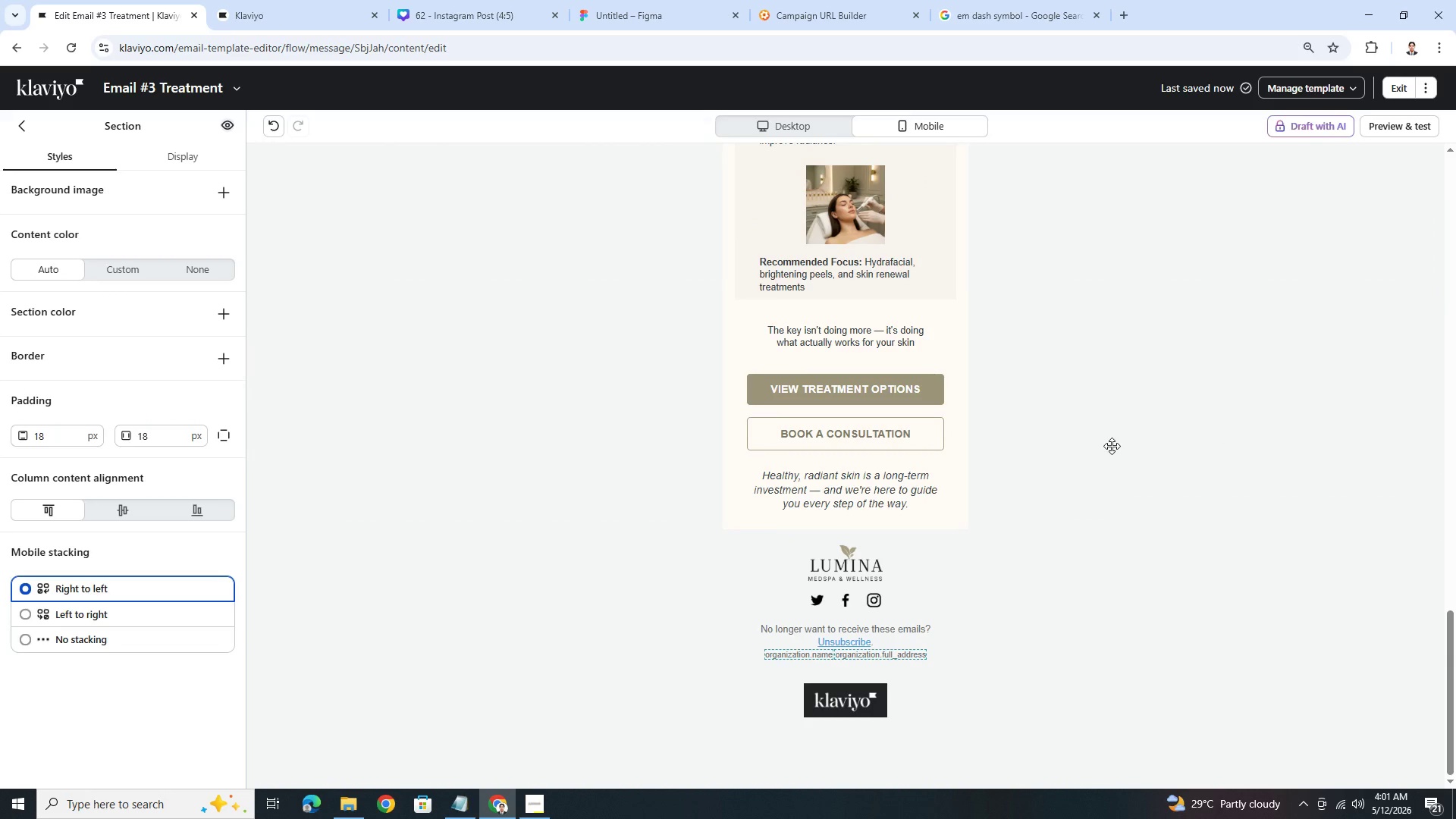 
scroll: coordinate [1112, 446], scroll_direction: up, amount: 2.0
 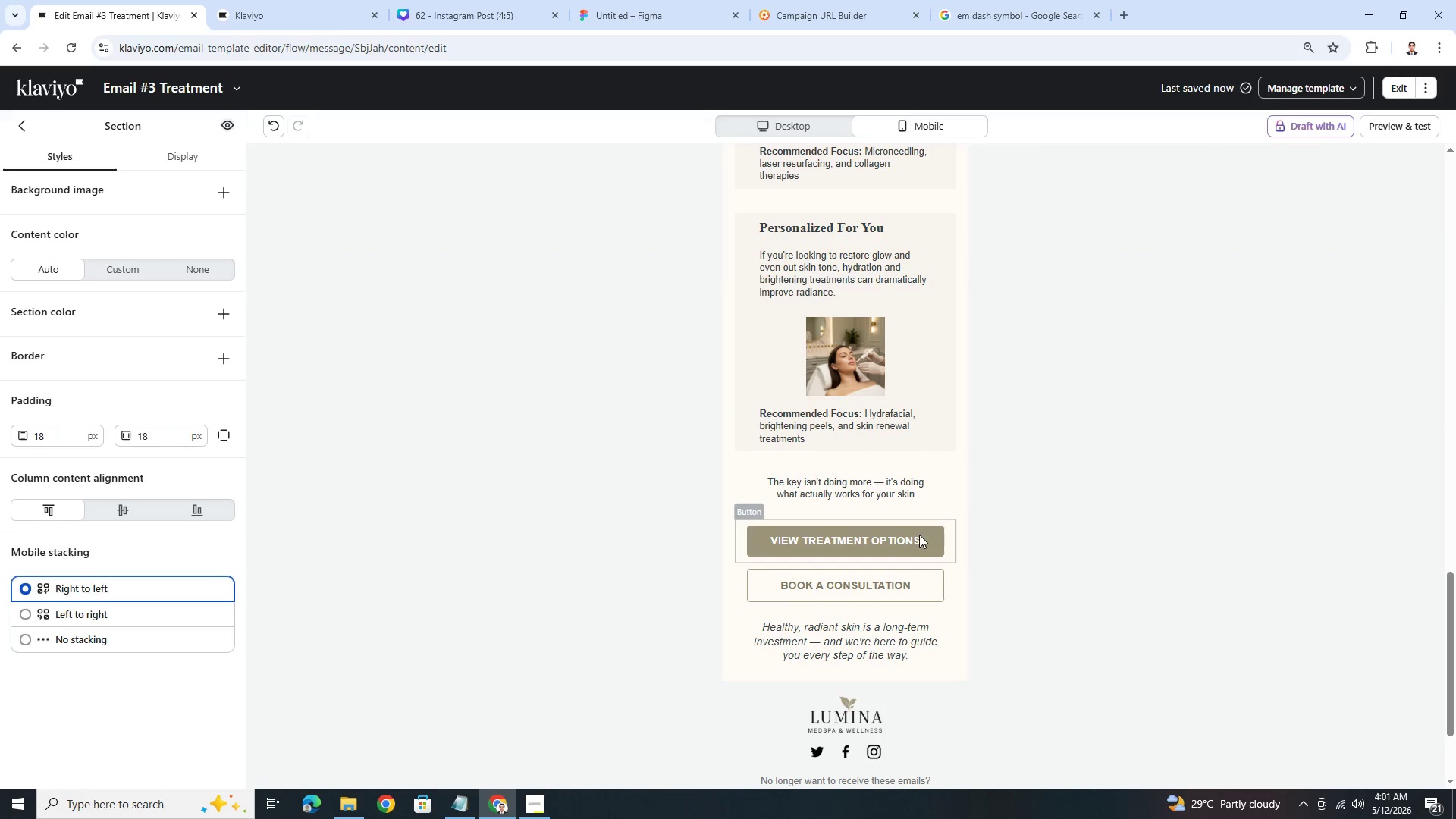 
double_click([1077, 526])
 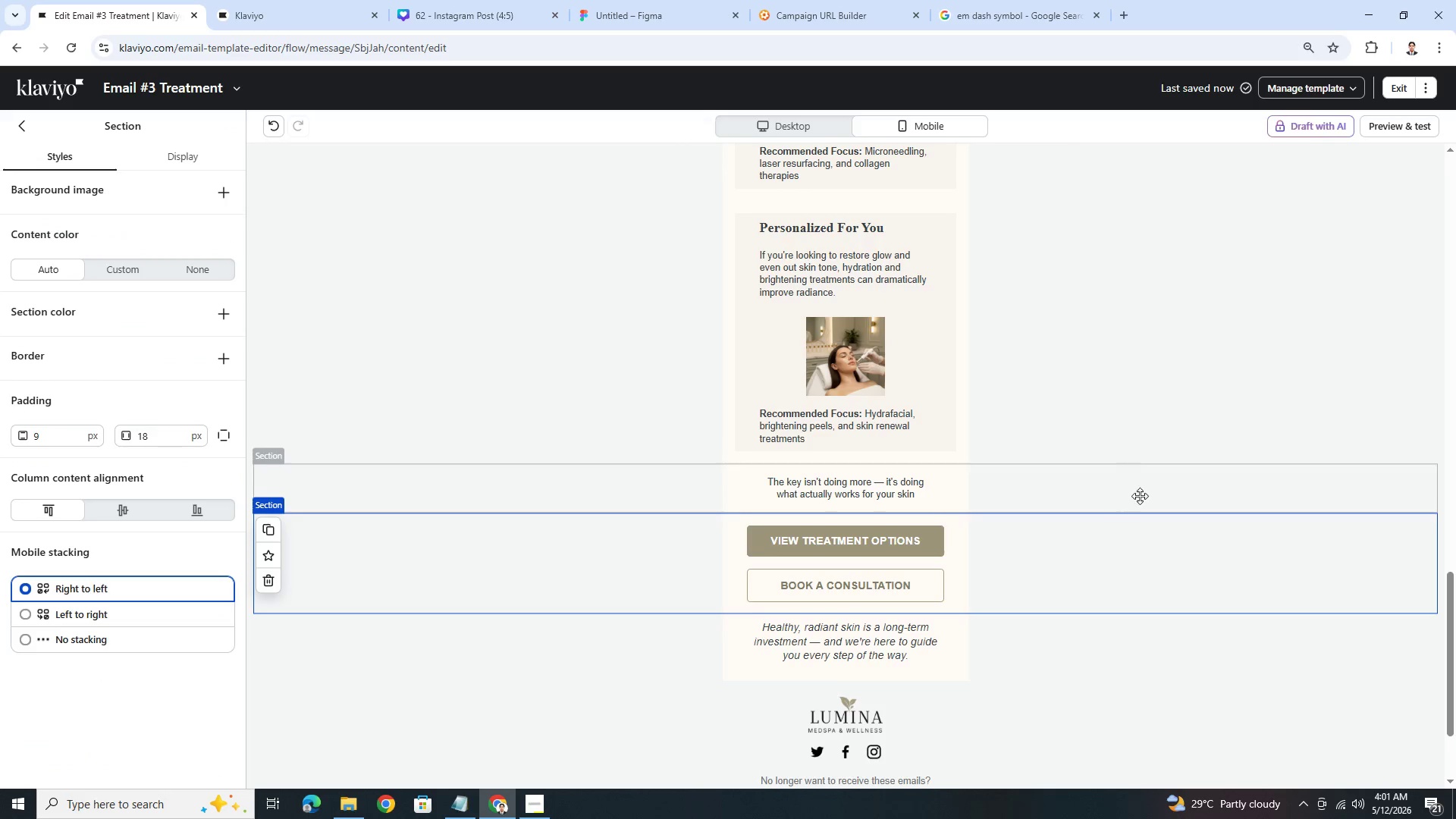 
scroll: coordinate [1145, 485], scroll_direction: up, amount: 10.0
 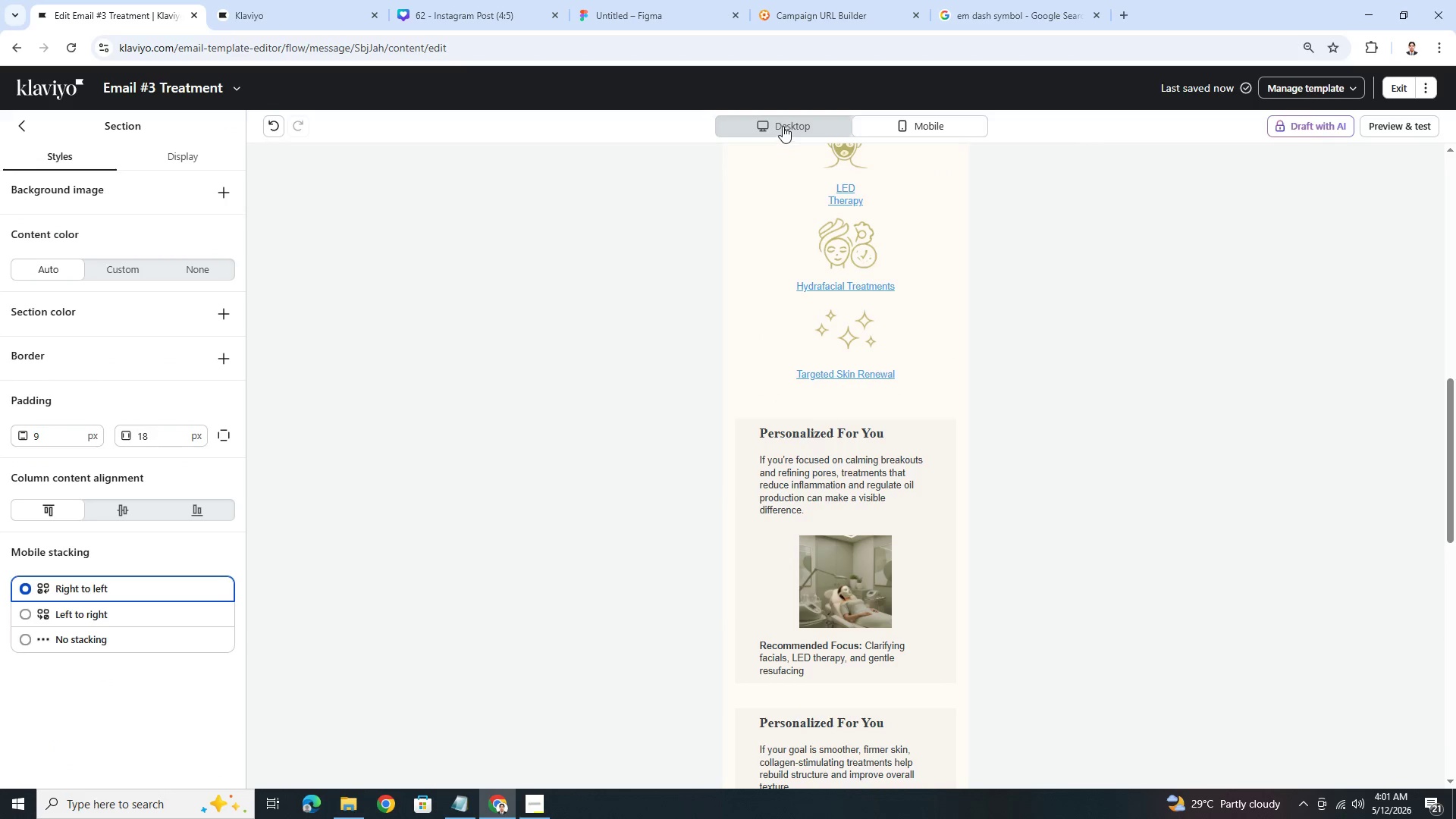 
left_click([783, 126])
 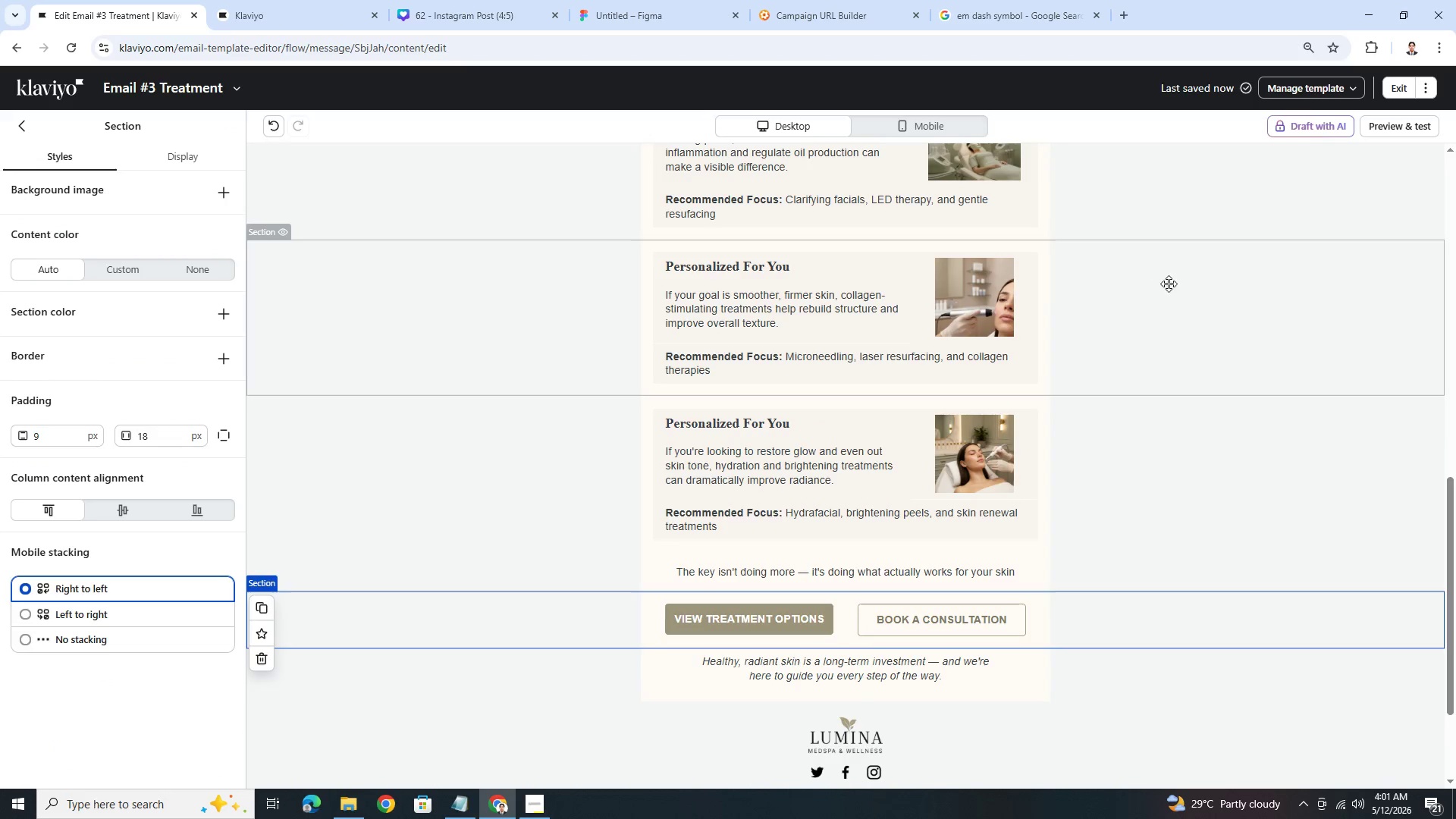 
scroll: coordinate [1188, 324], scroll_direction: up, amount: 8.0
 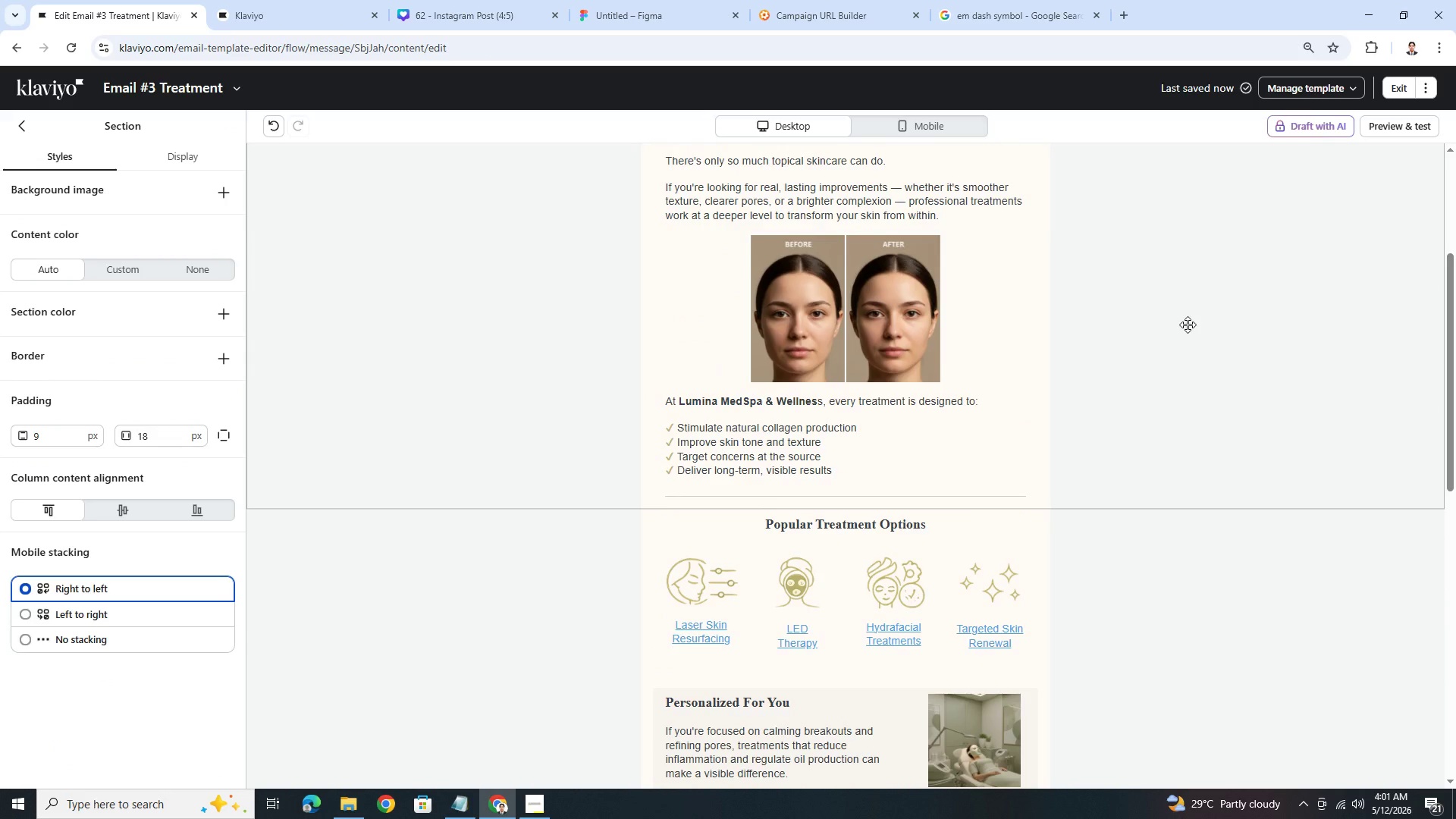 
wait(10.56)
 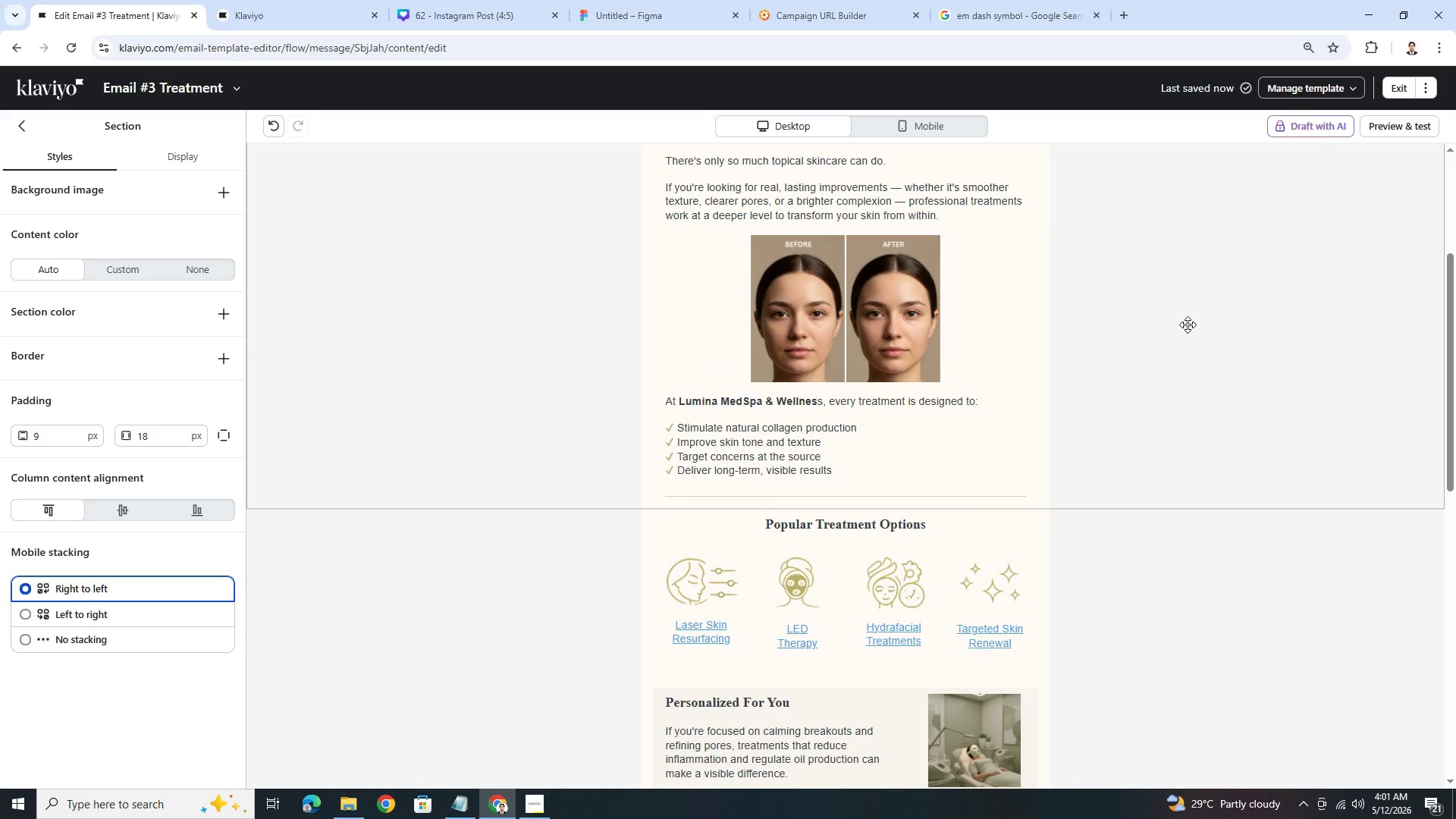 
scroll: coordinate [1181, 375], scroll_direction: down, amount: 6.0
 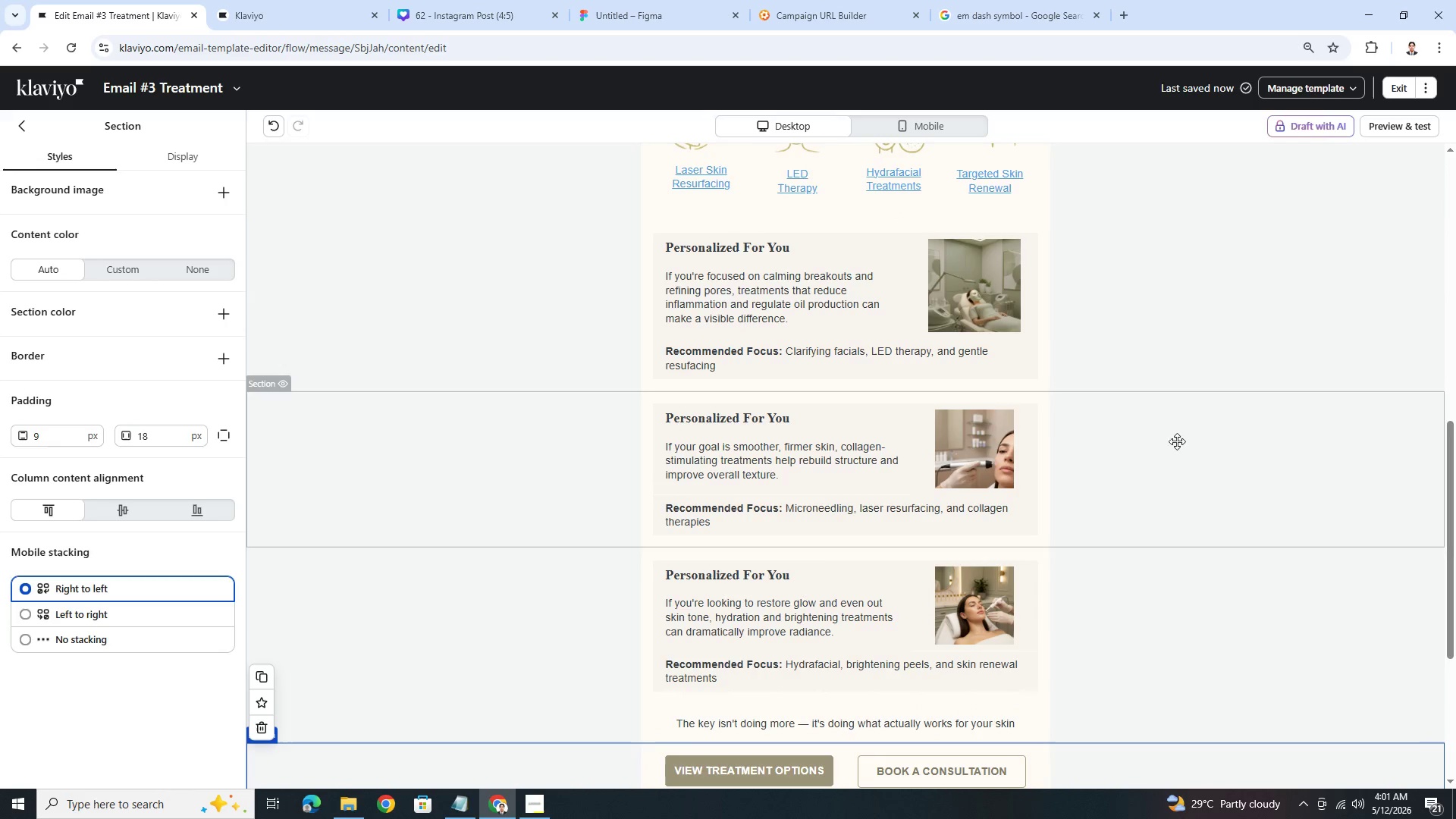 
scroll: coordinate [1221, 383], scroll_direction: up, amount: 3.0
 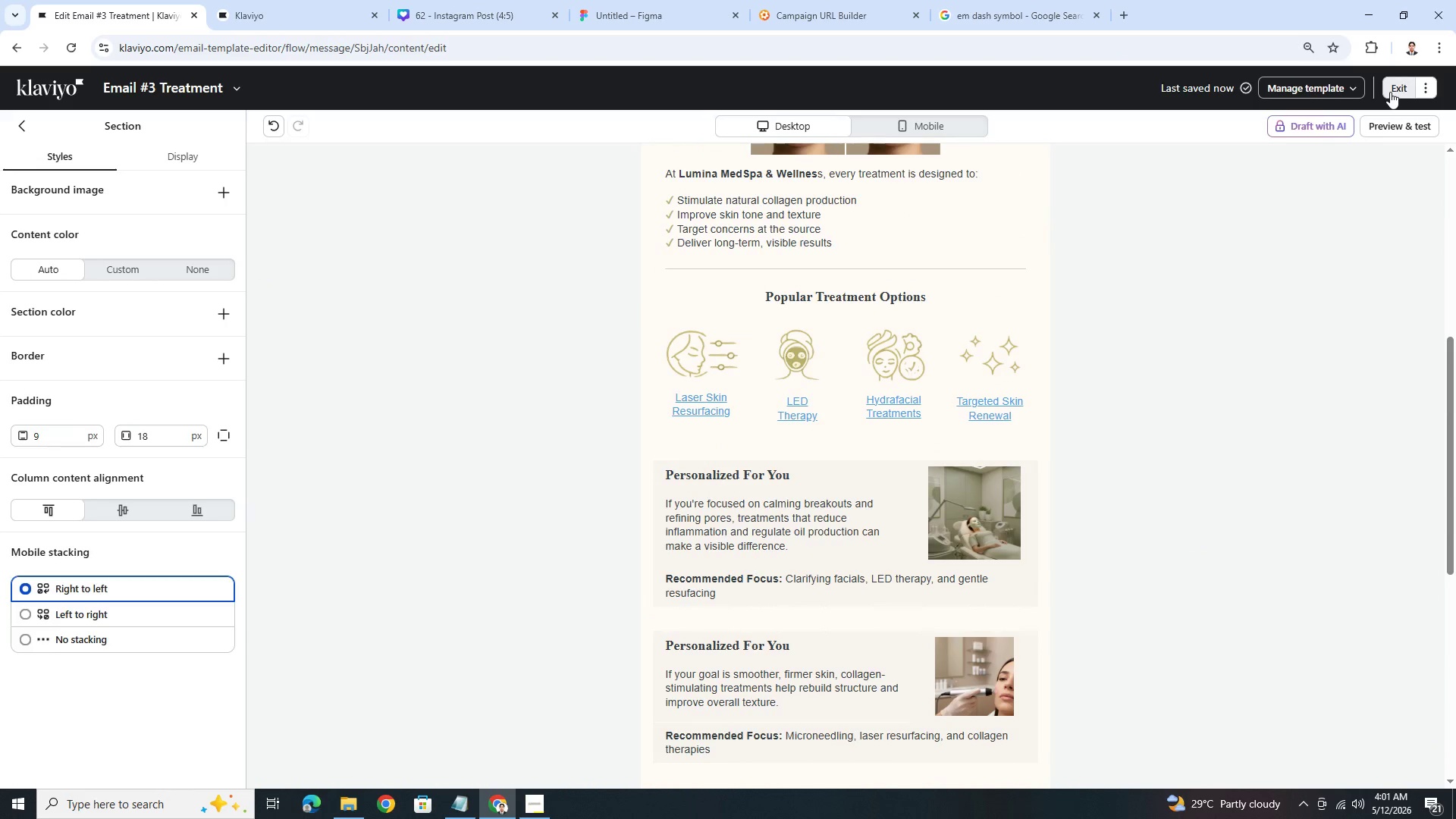 
left_click([1390, 92])
 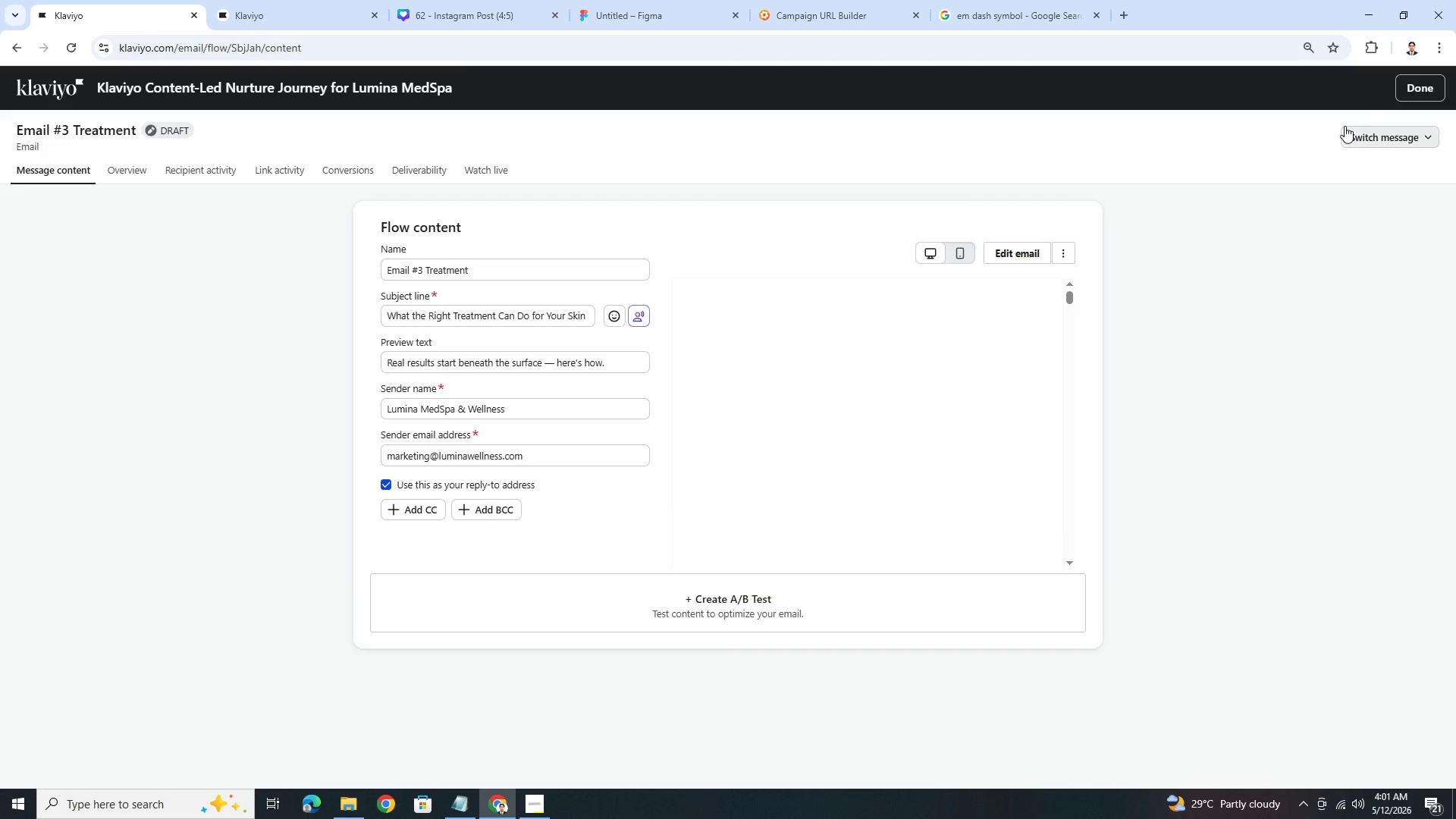 
left_click([1442, 82])
 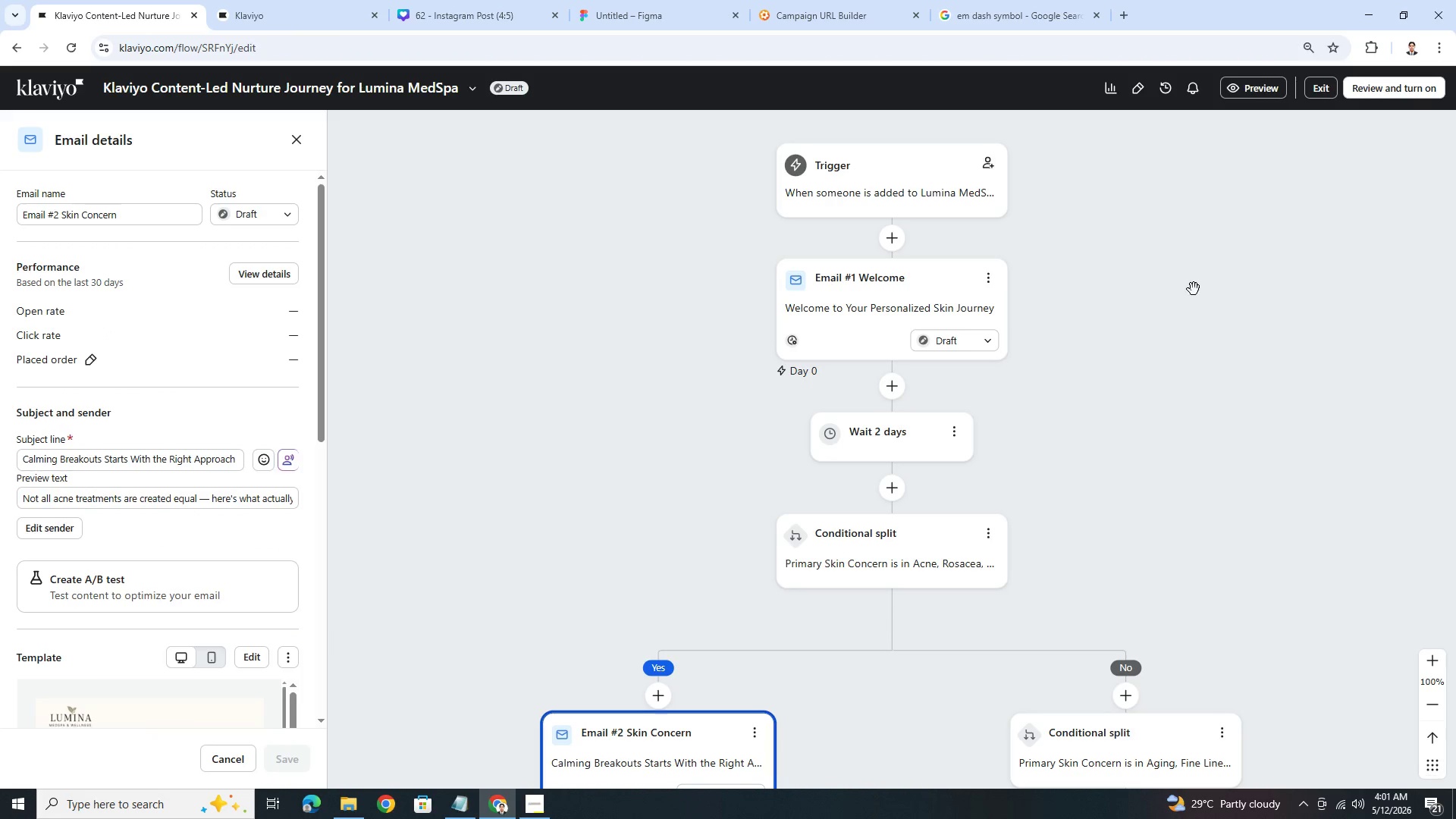 
wait(7.7)
 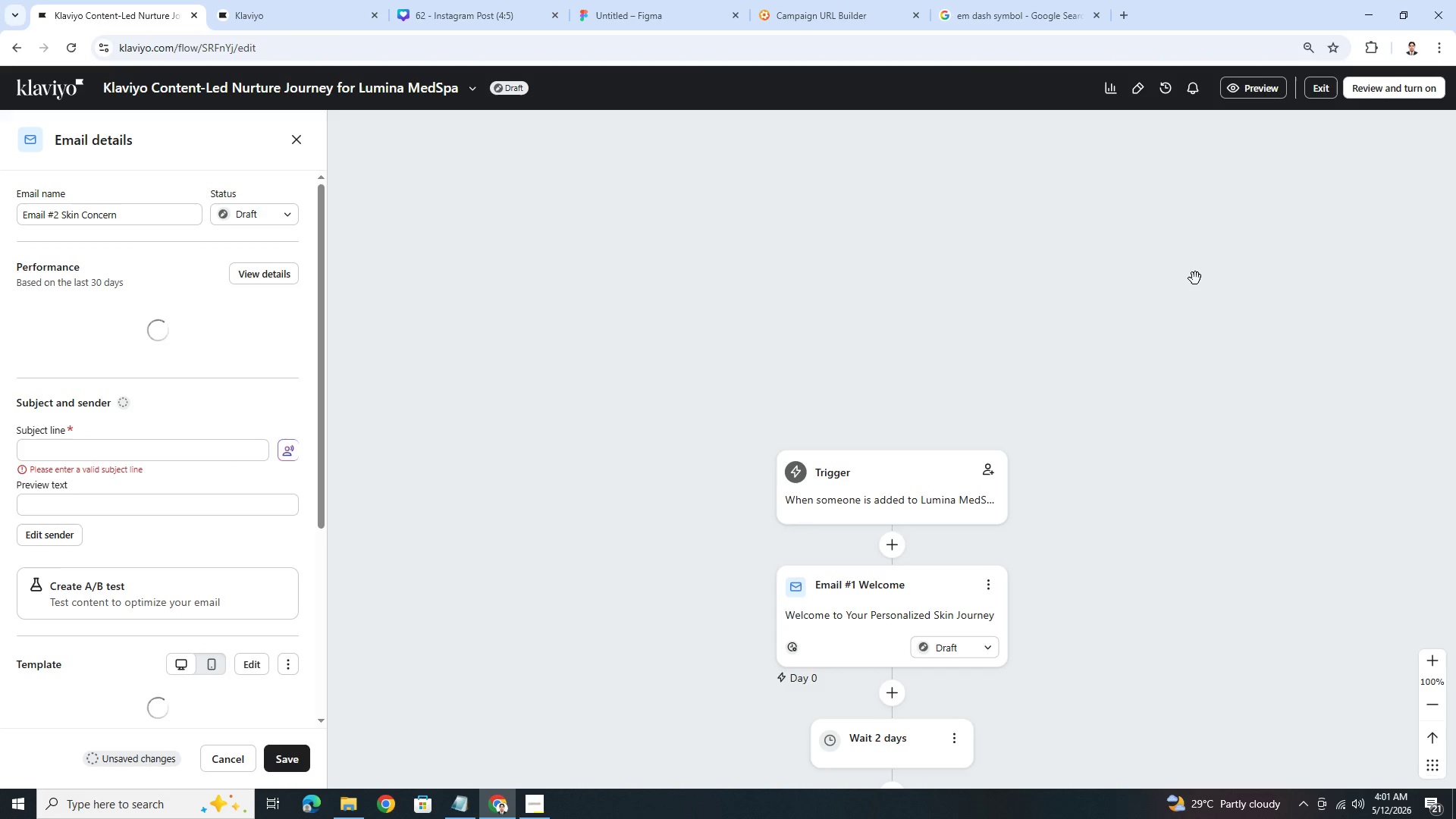 
scroll: coordinate [900, 527], scroll_direction: down, amount: 14.0
 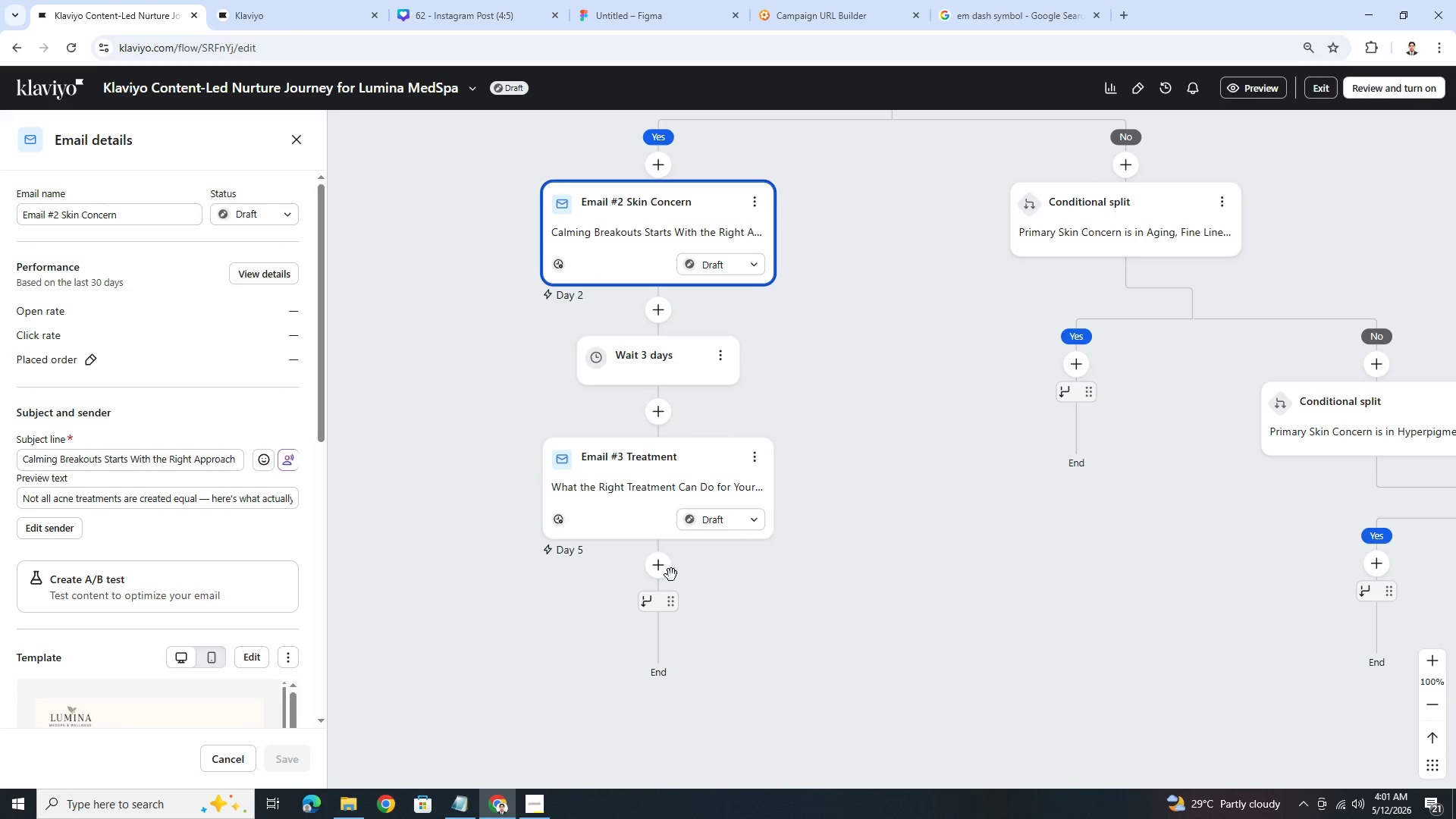 
left_click([664, 570])
 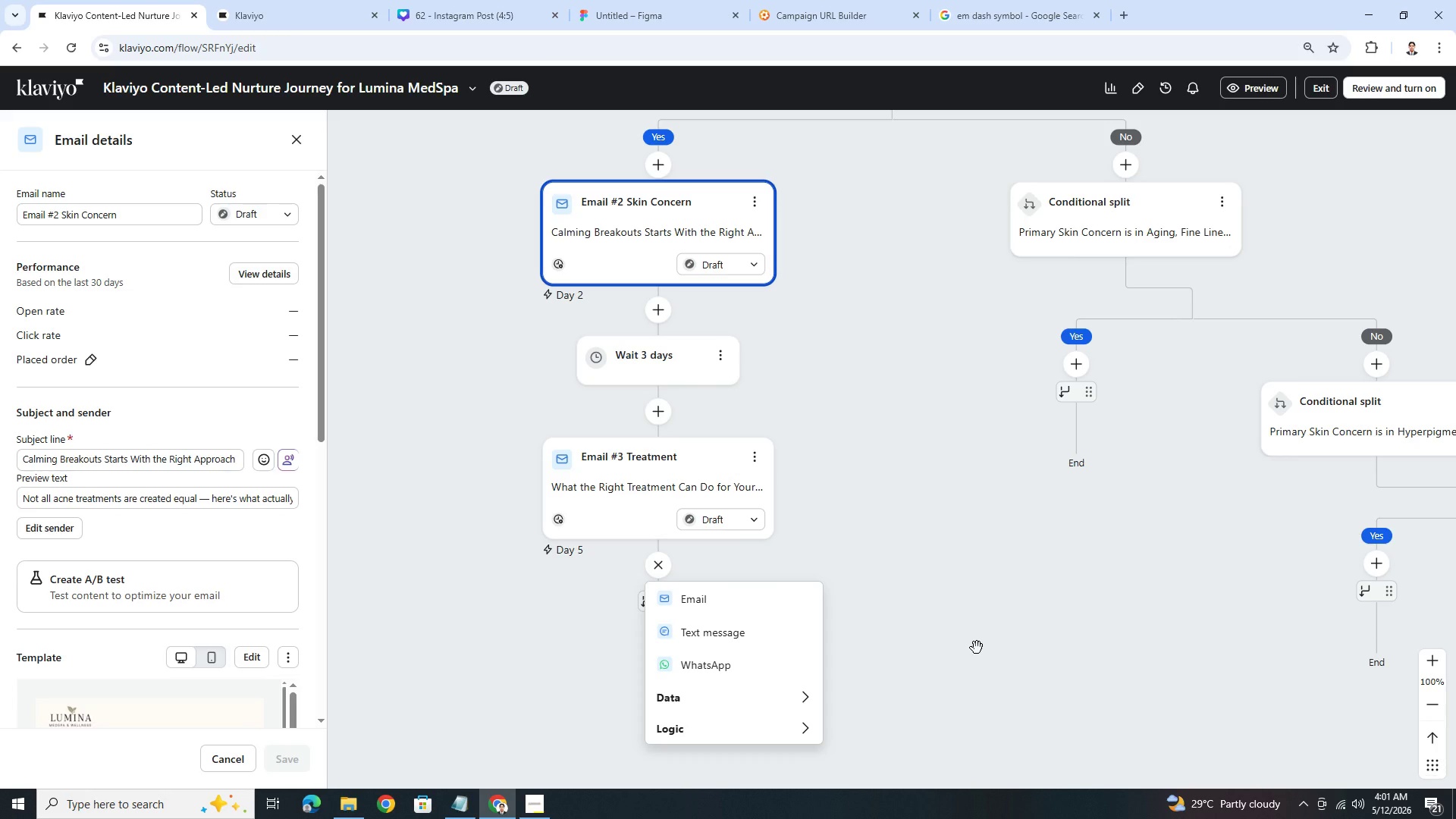 
wait(11.84)
 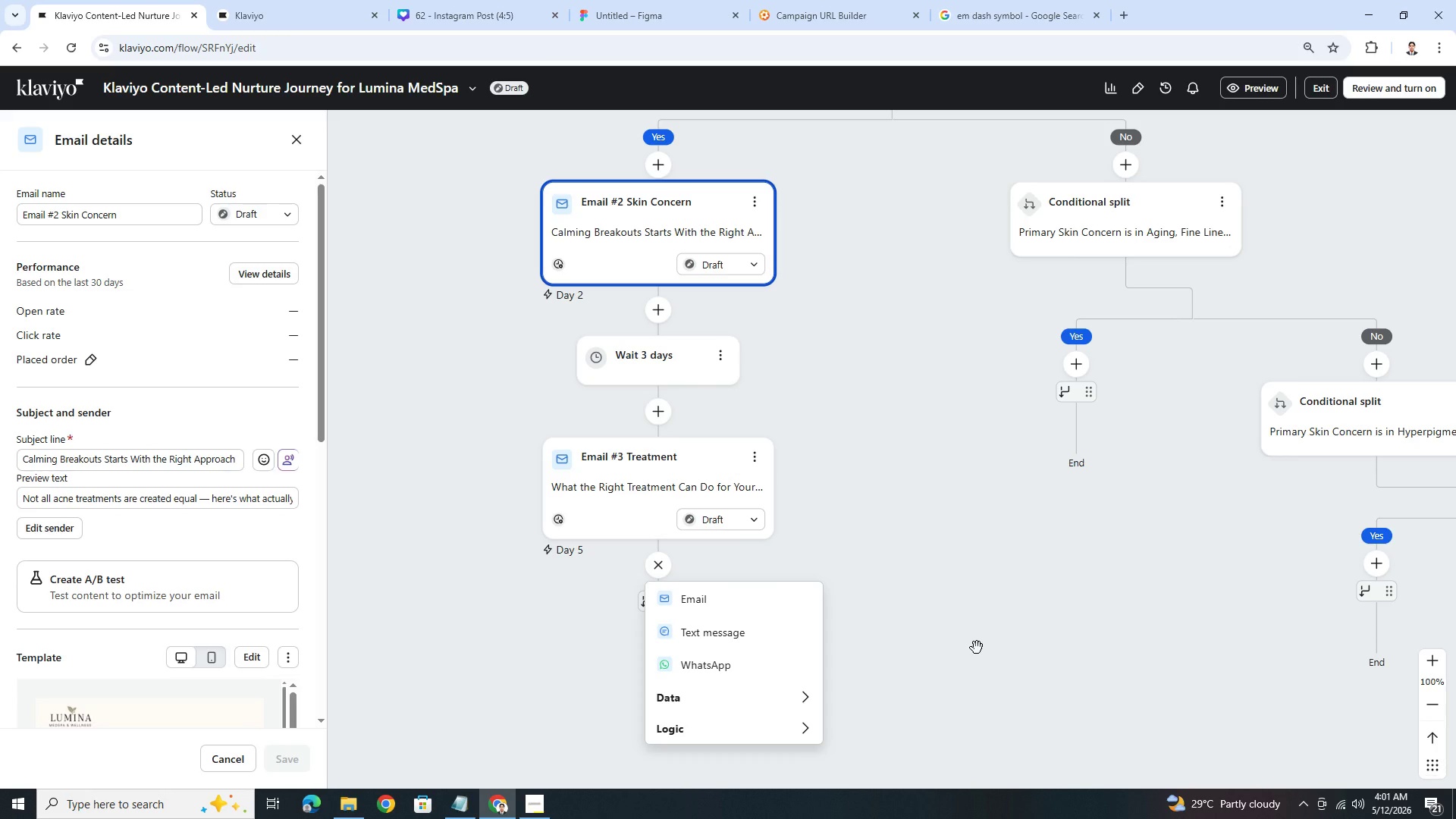 
left_click([290, 139])
 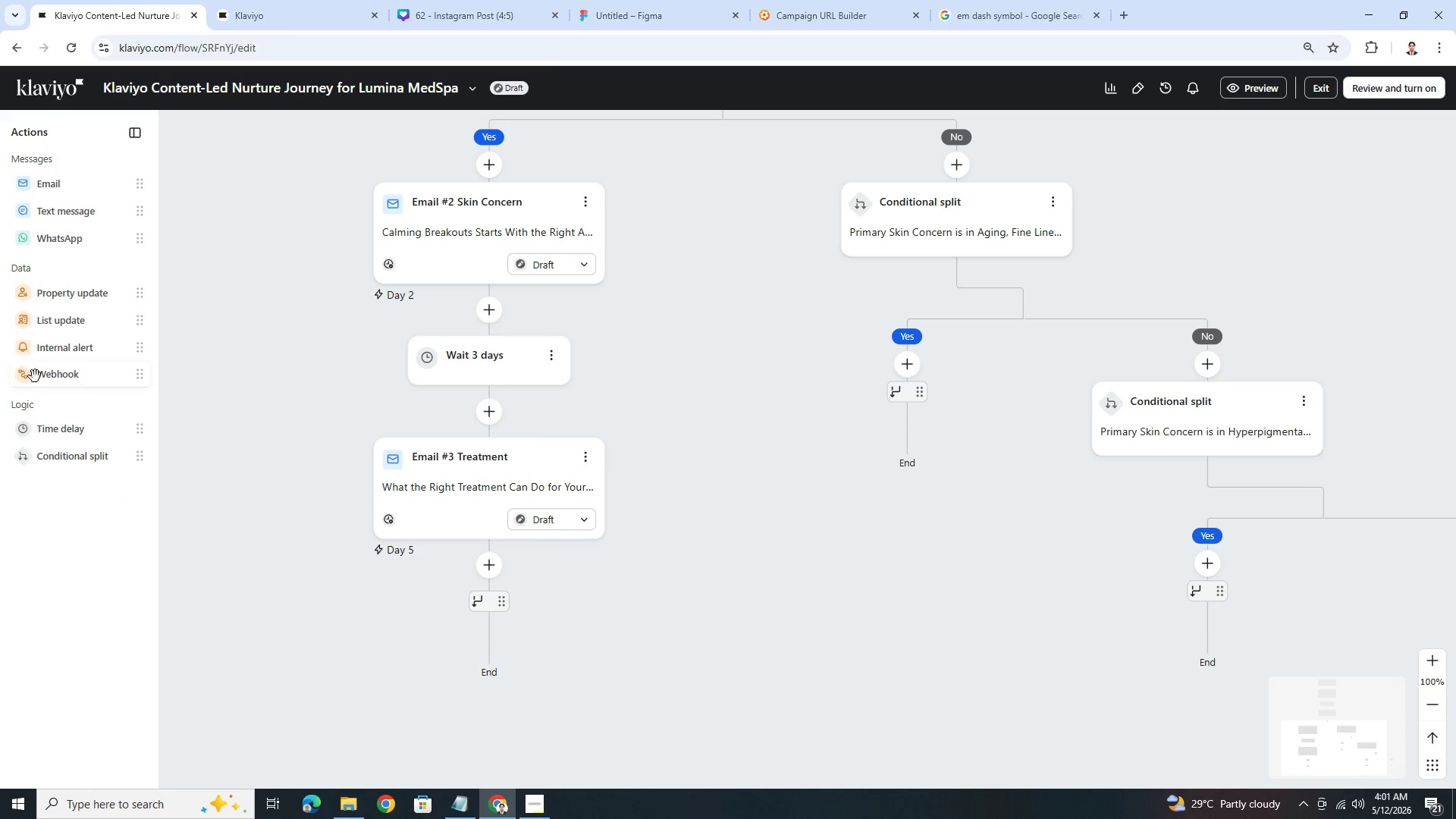 
left_click_drag(start_coordinate=[33, 296], to_coordinate=[460, 571])
 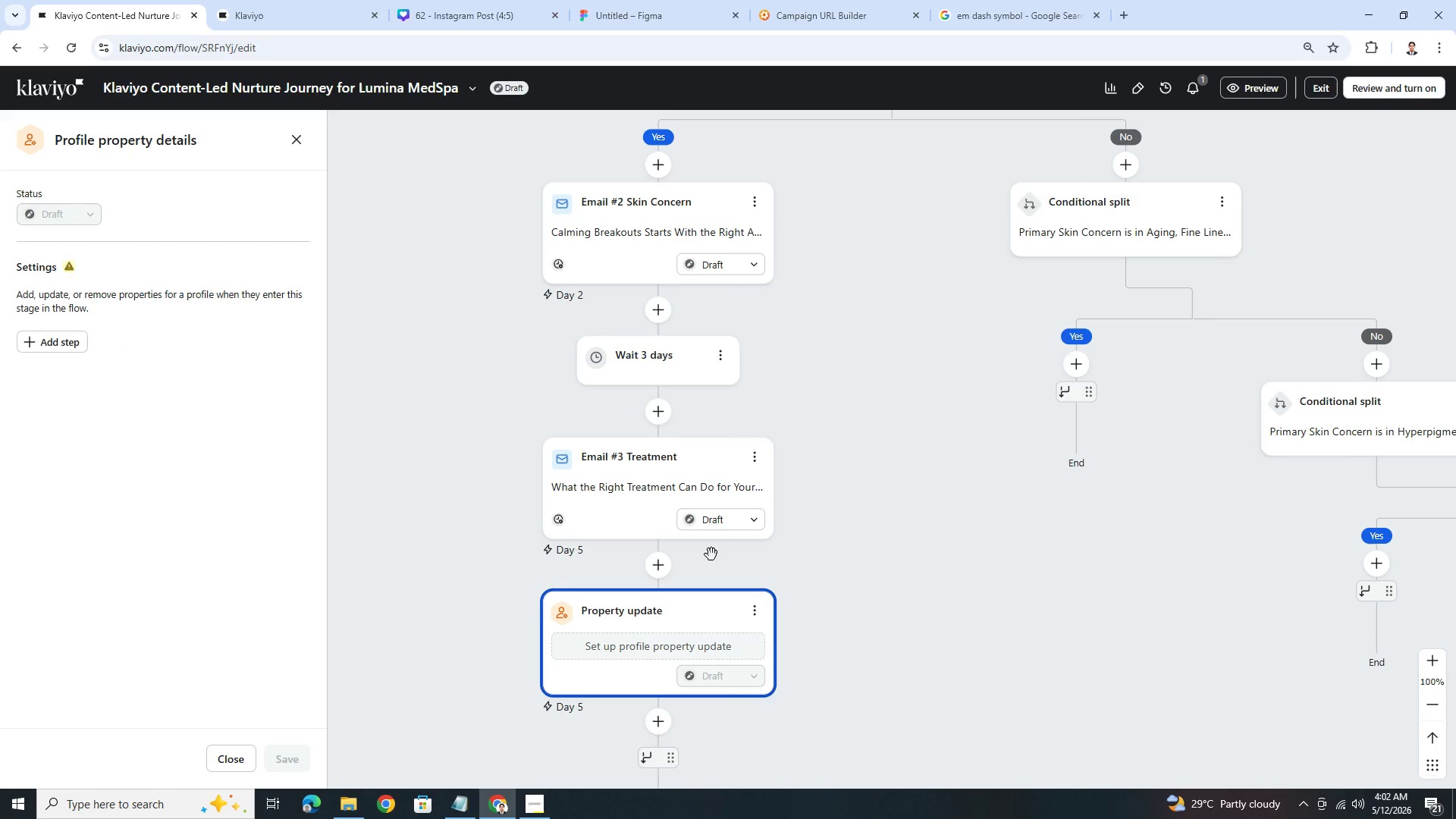 
scroll: coordinate [880, 557], scroll_direction: down, amount: 5.0
 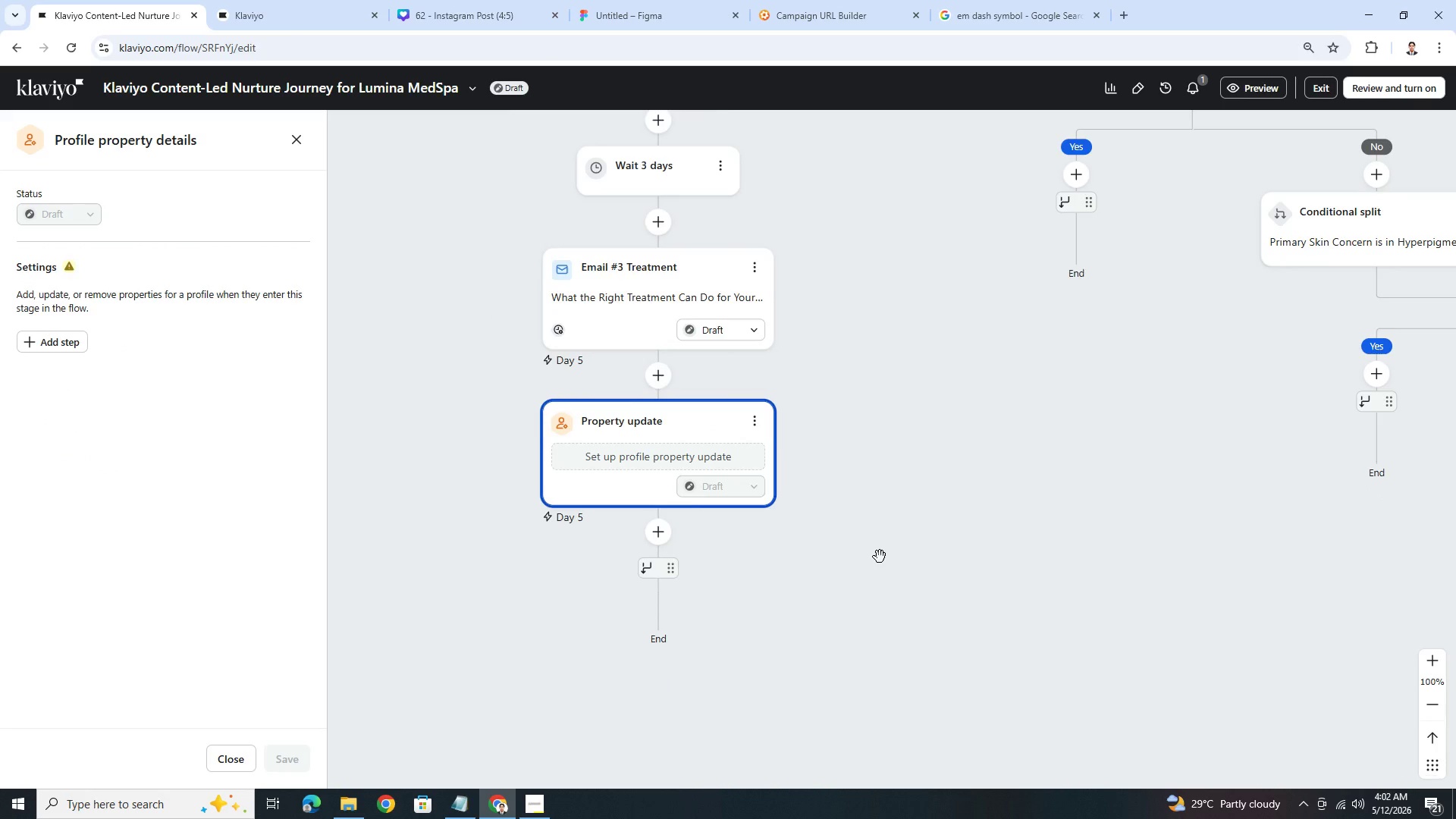 
scroll: coordinate [880, 557], scroll_direction: up, amount: 4.0
 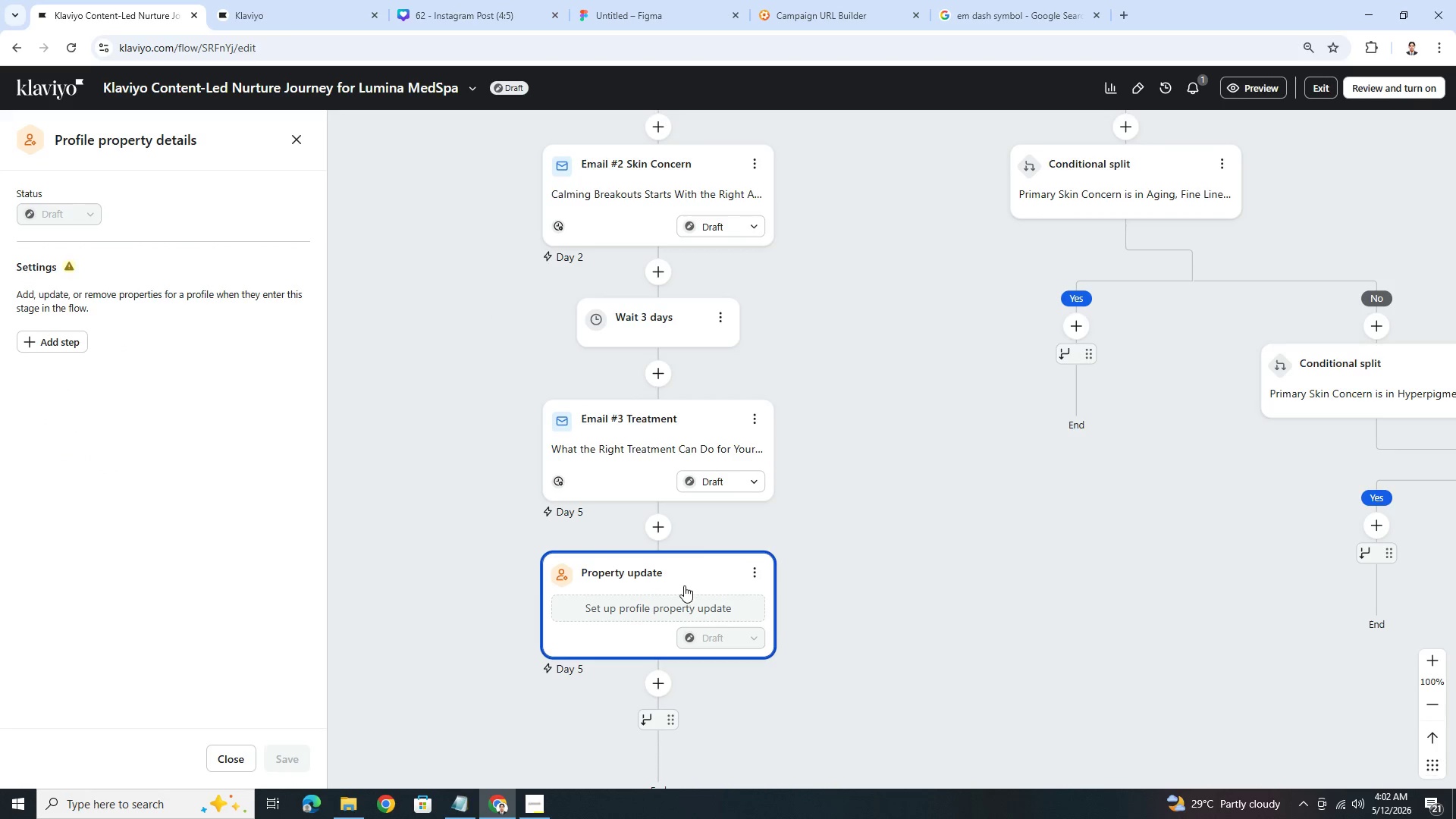 
left_click([688, 597])
 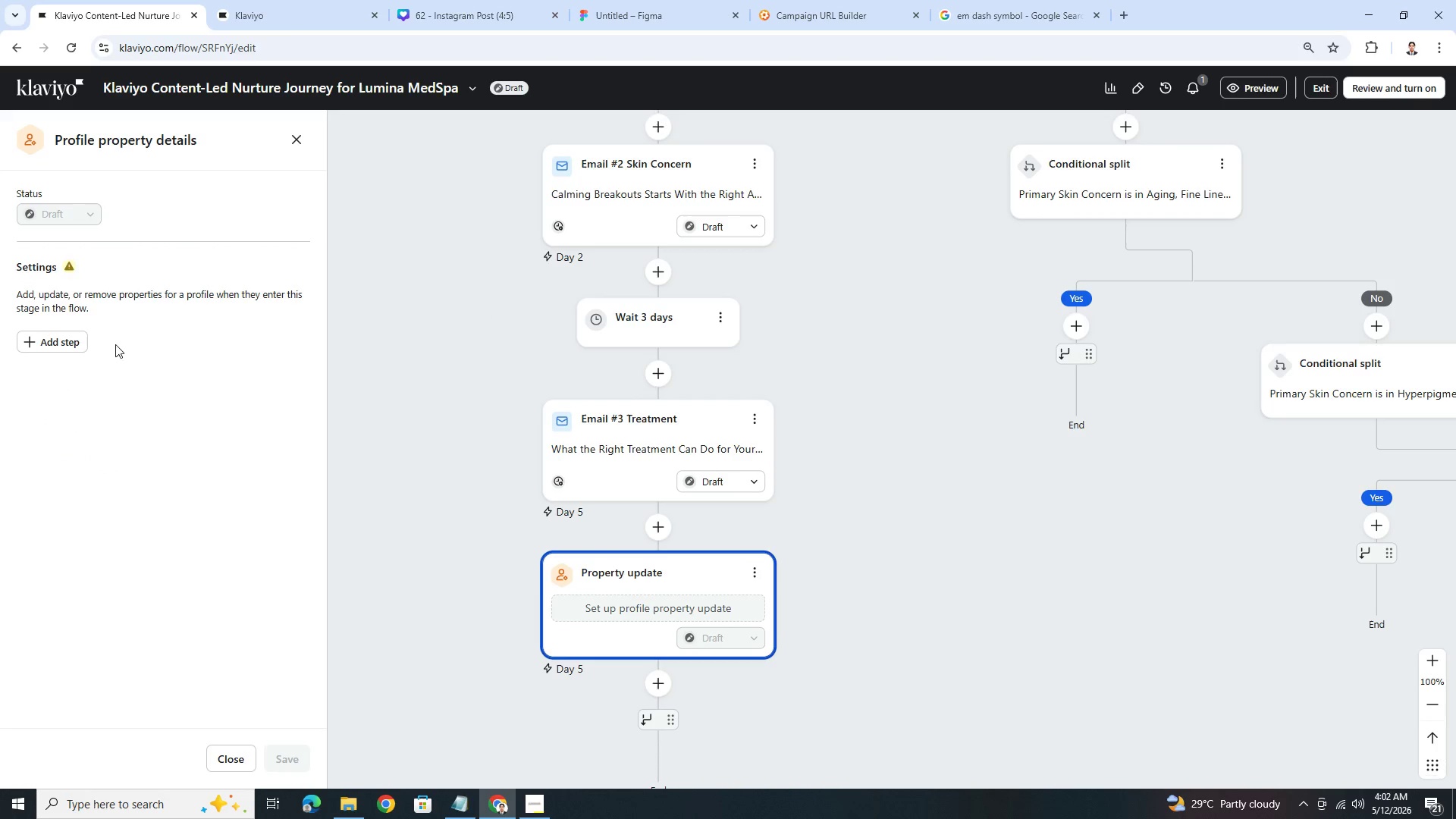 
left_click([58, 337])
 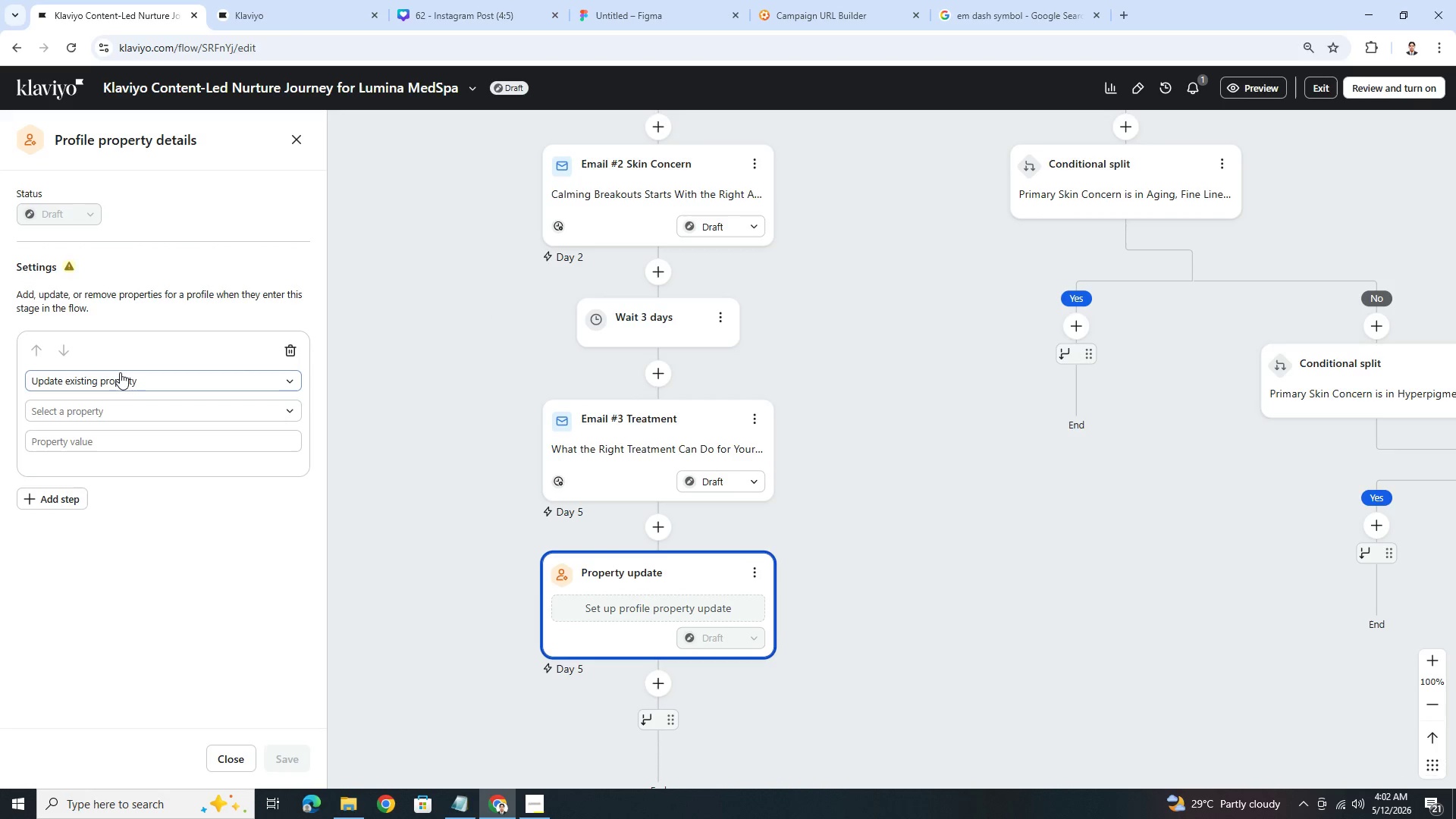 
left_click([124, 378])
 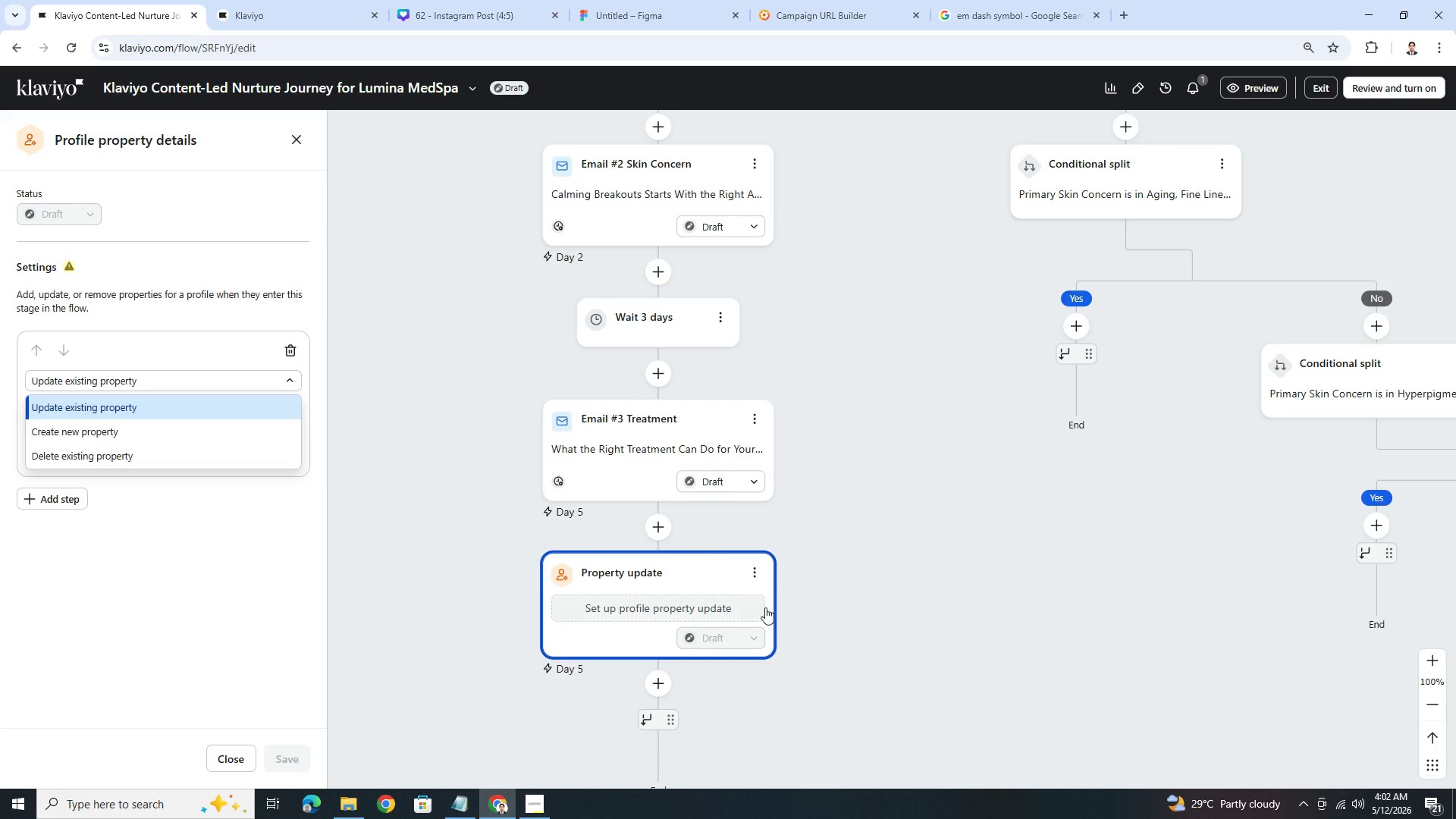 
left_click([752, 572])
 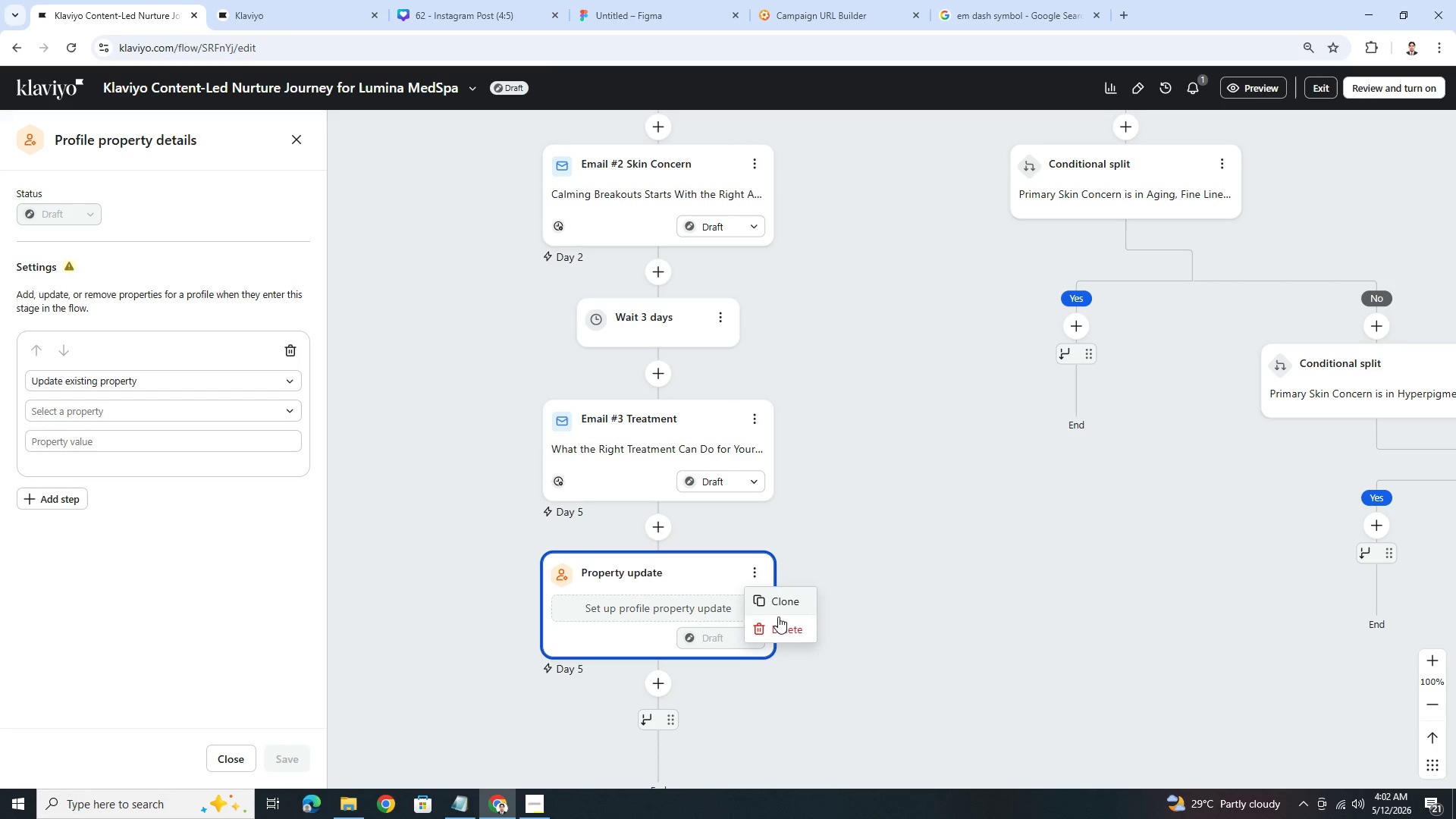 
left_click_drag(start_coordinate=[780, 624], to_coordinate=[816, 563])
 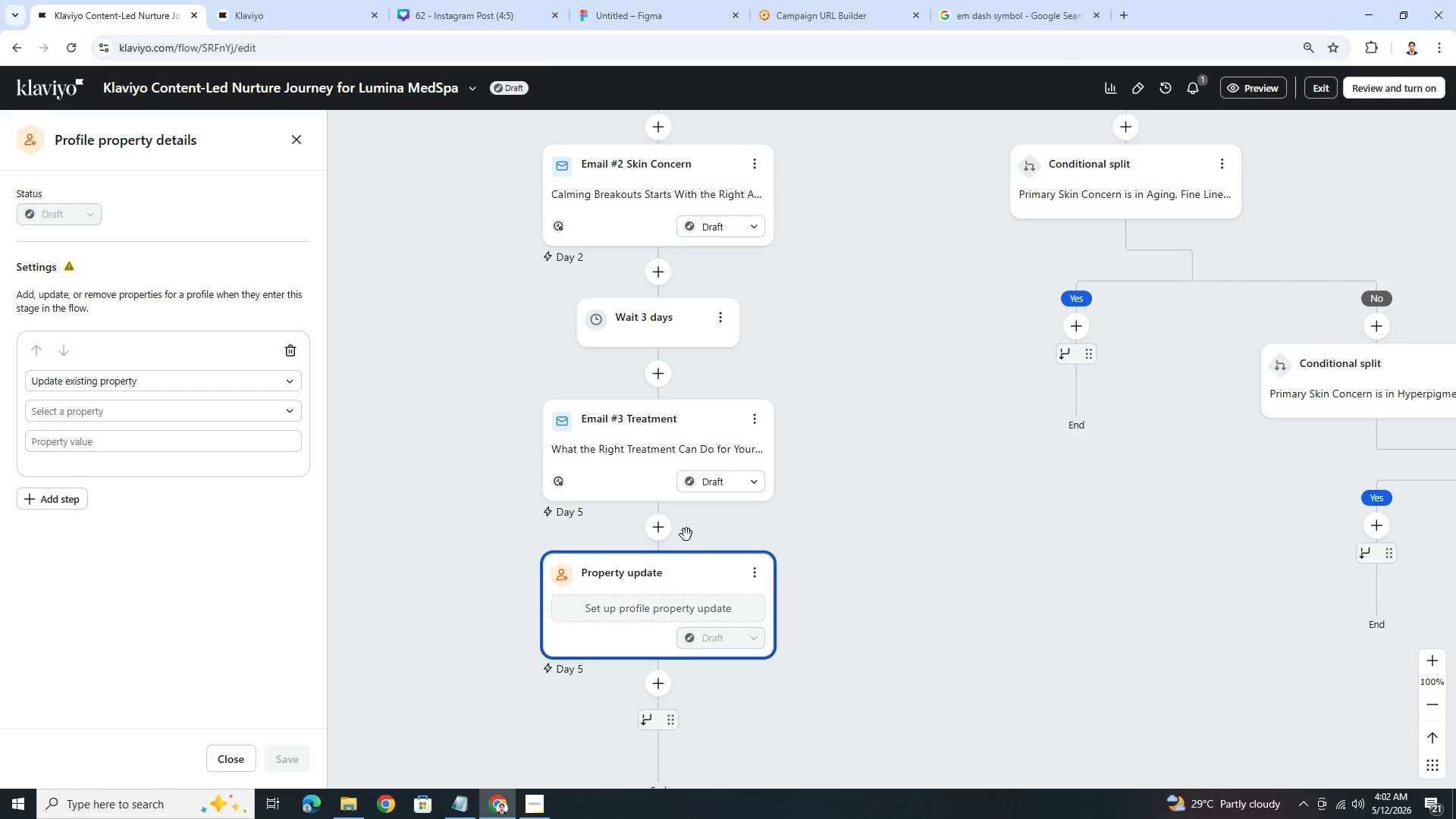 
left_click([667, 532])
 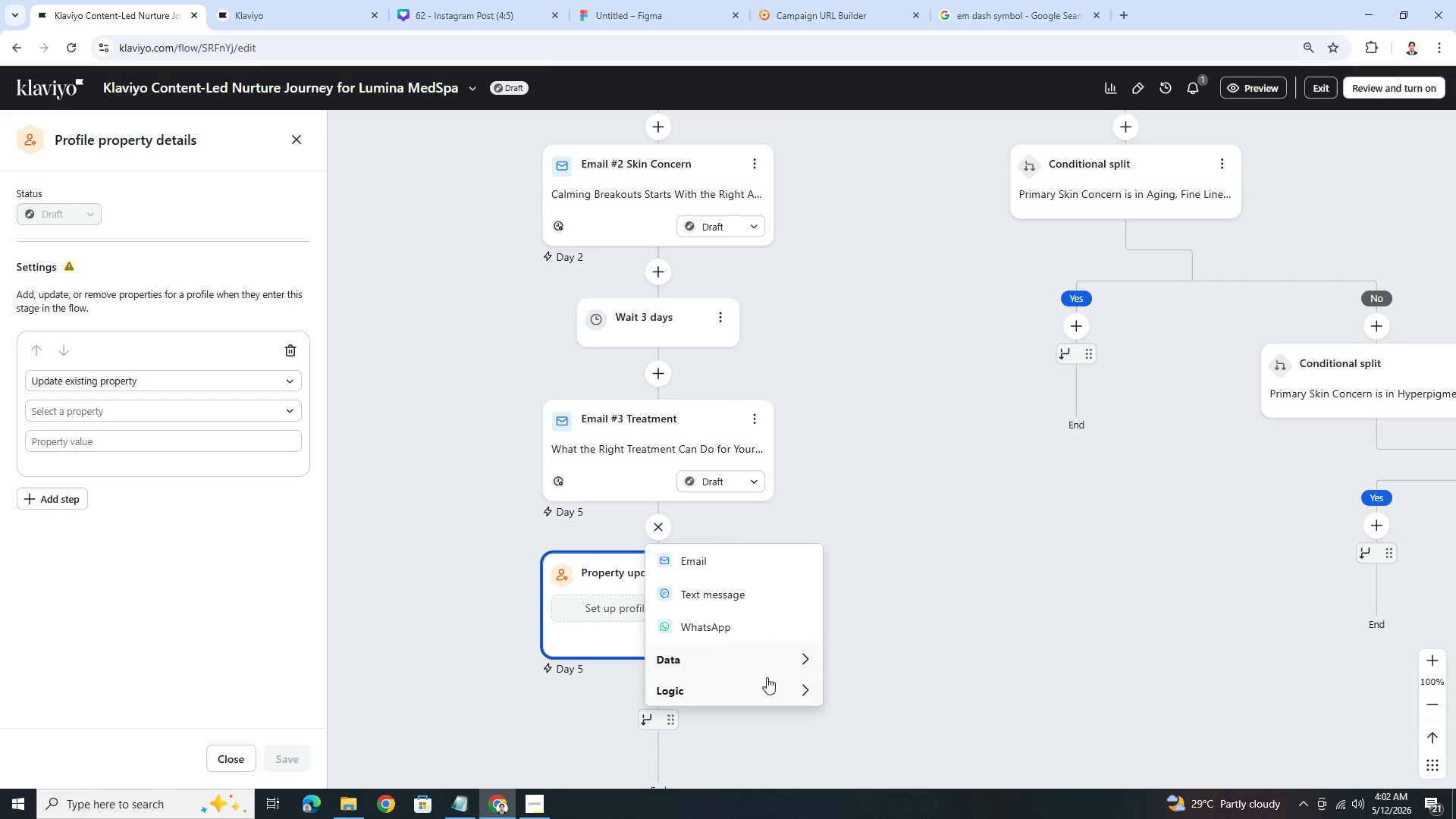 
left_click([767, 677])
 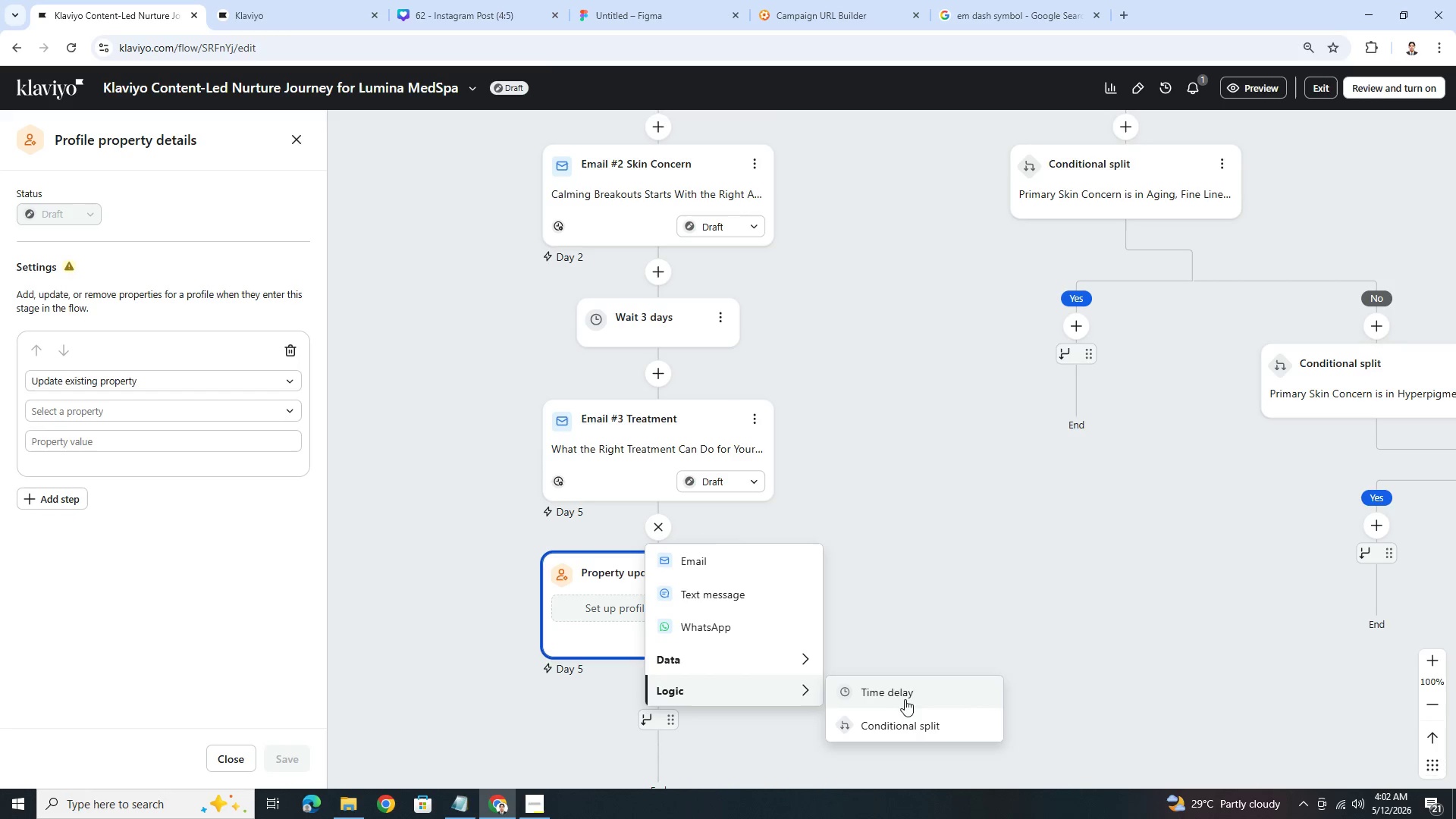 
left_click([905, 720])
 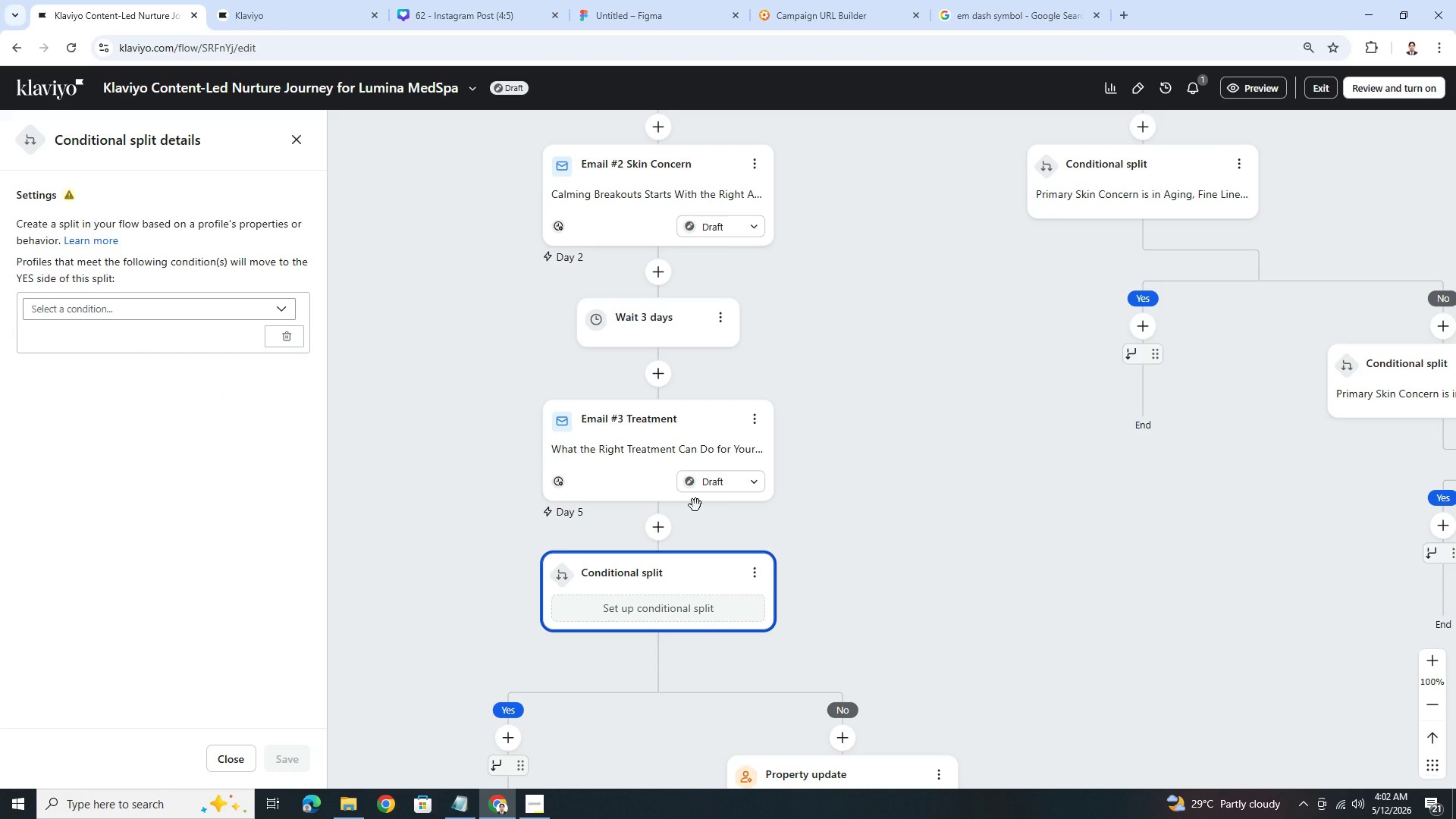 
left_click([174, 310])
 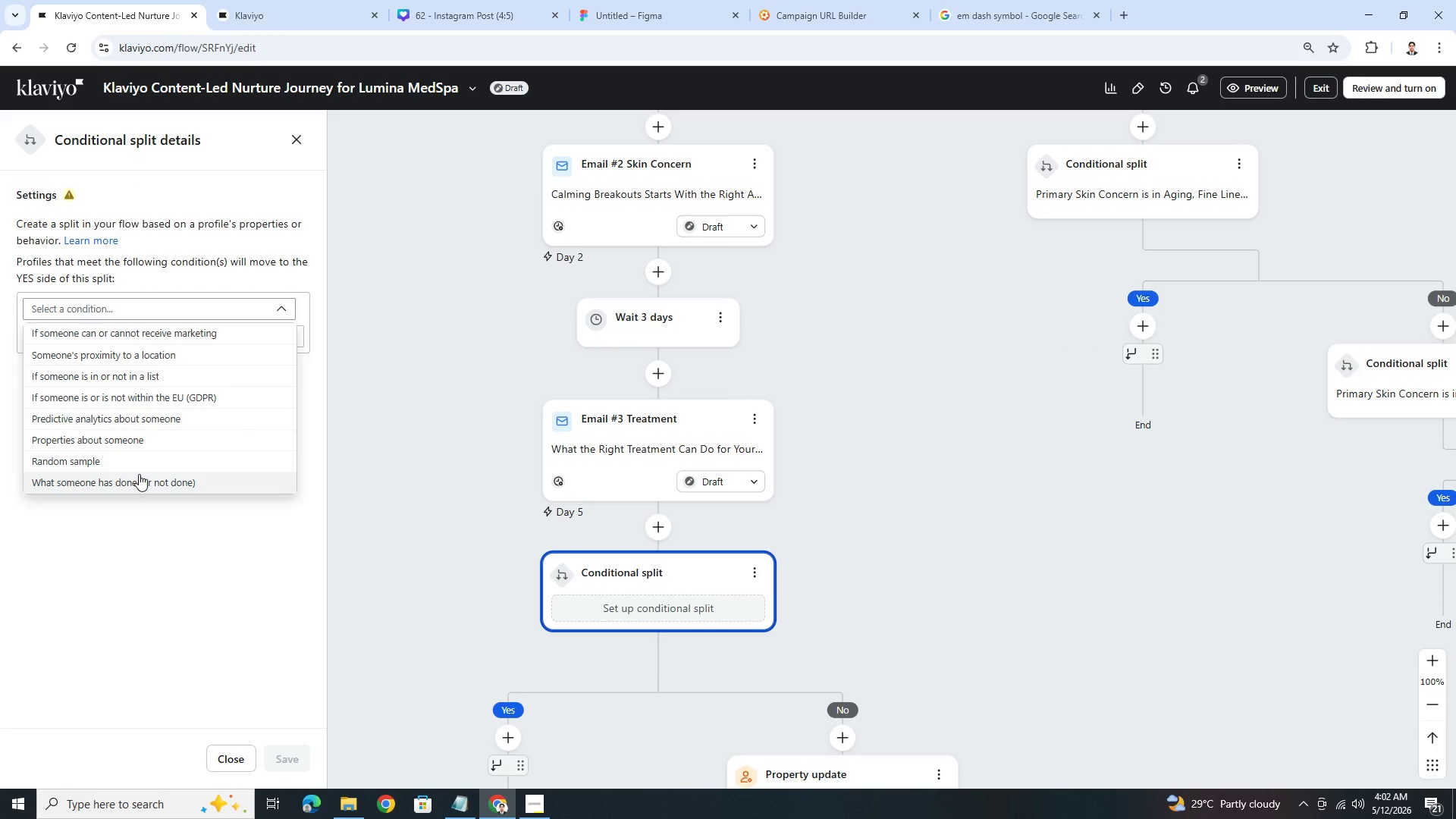 
left_click([140, 477])
 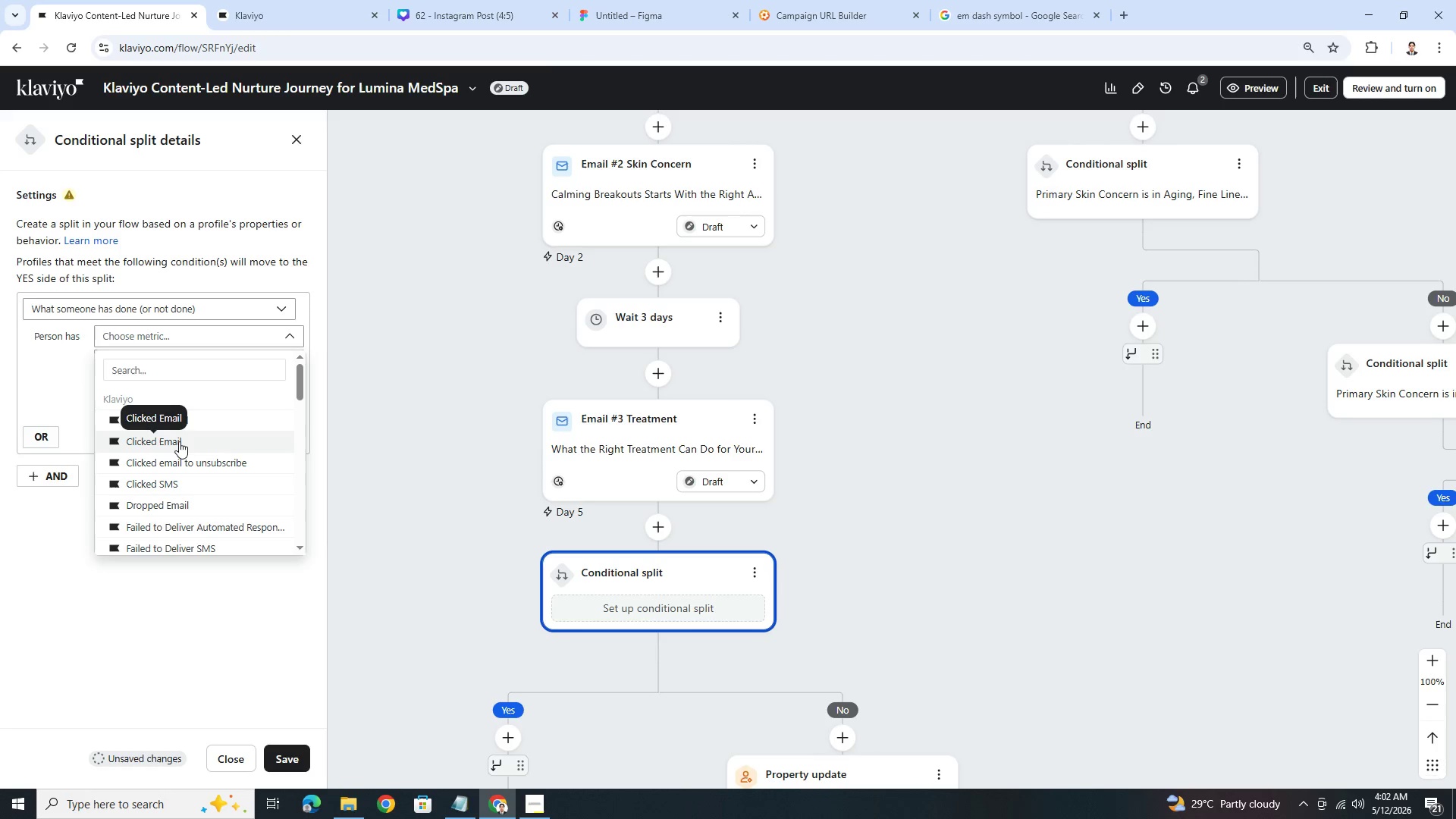 
left_click([179, 441])
 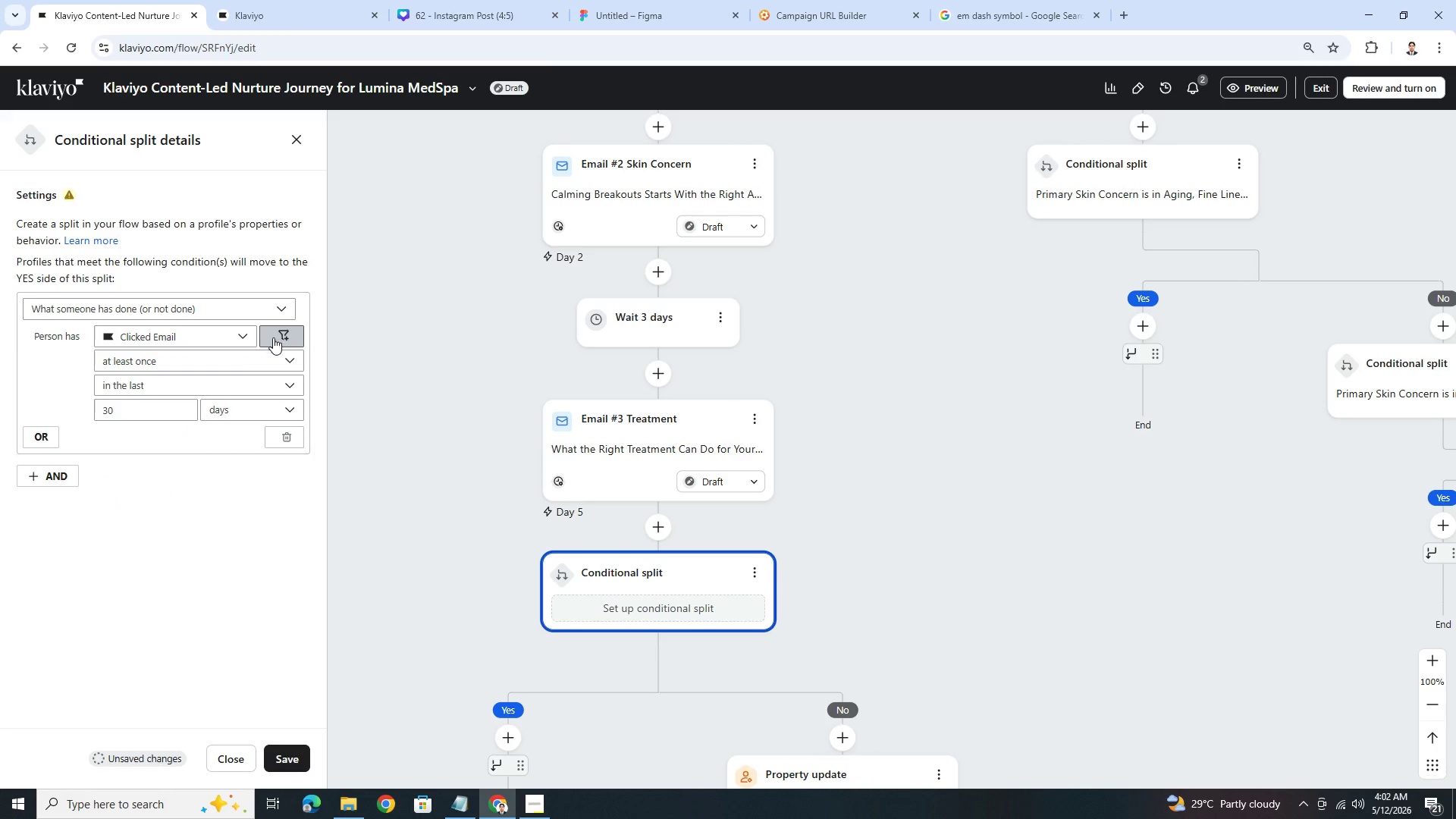 
left_click([188, 358])
 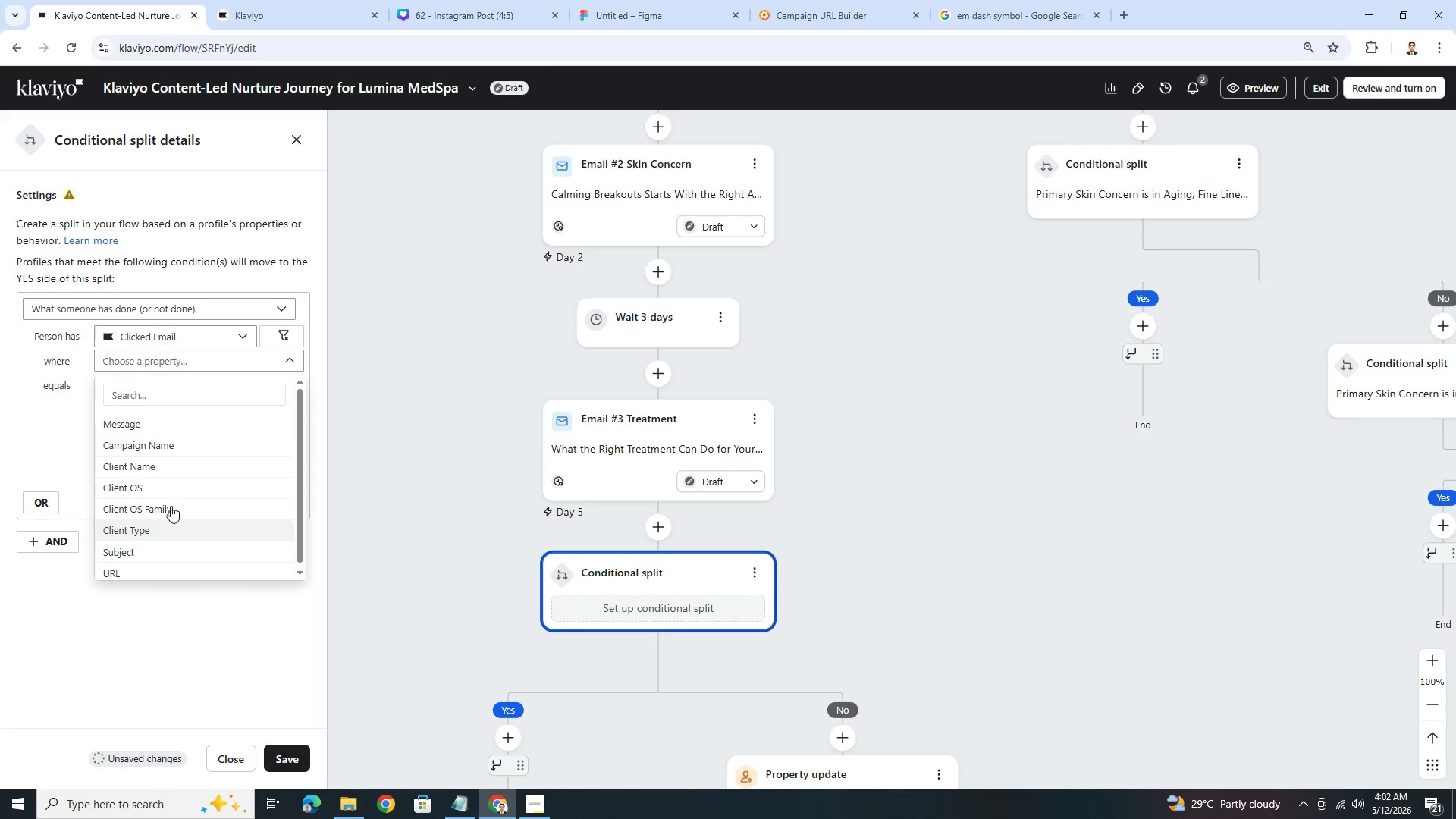 
scroll: coordinate [181, 484], scroll_direction: down, amount: 1.0
 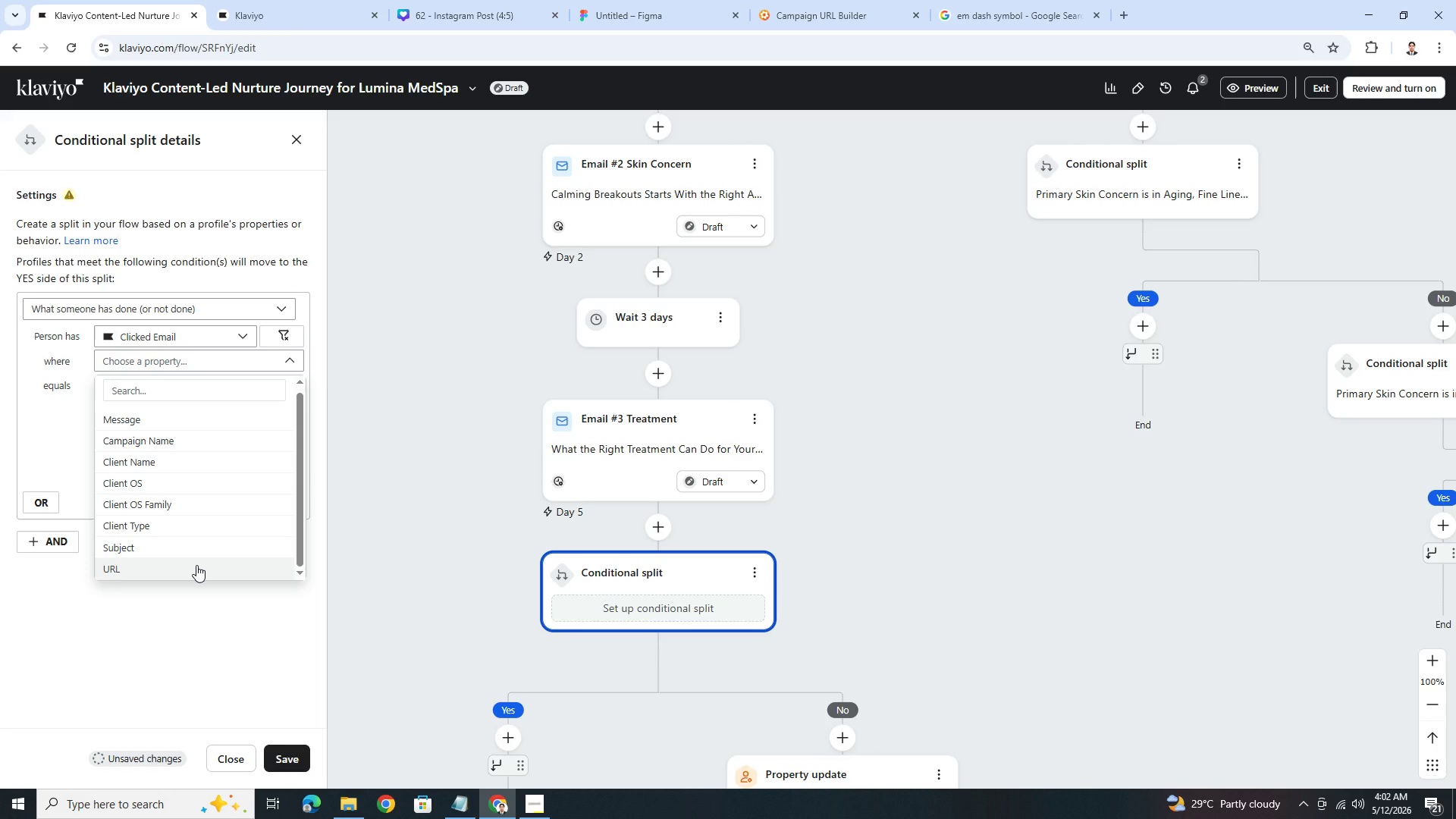 
left_click([196, 566])
 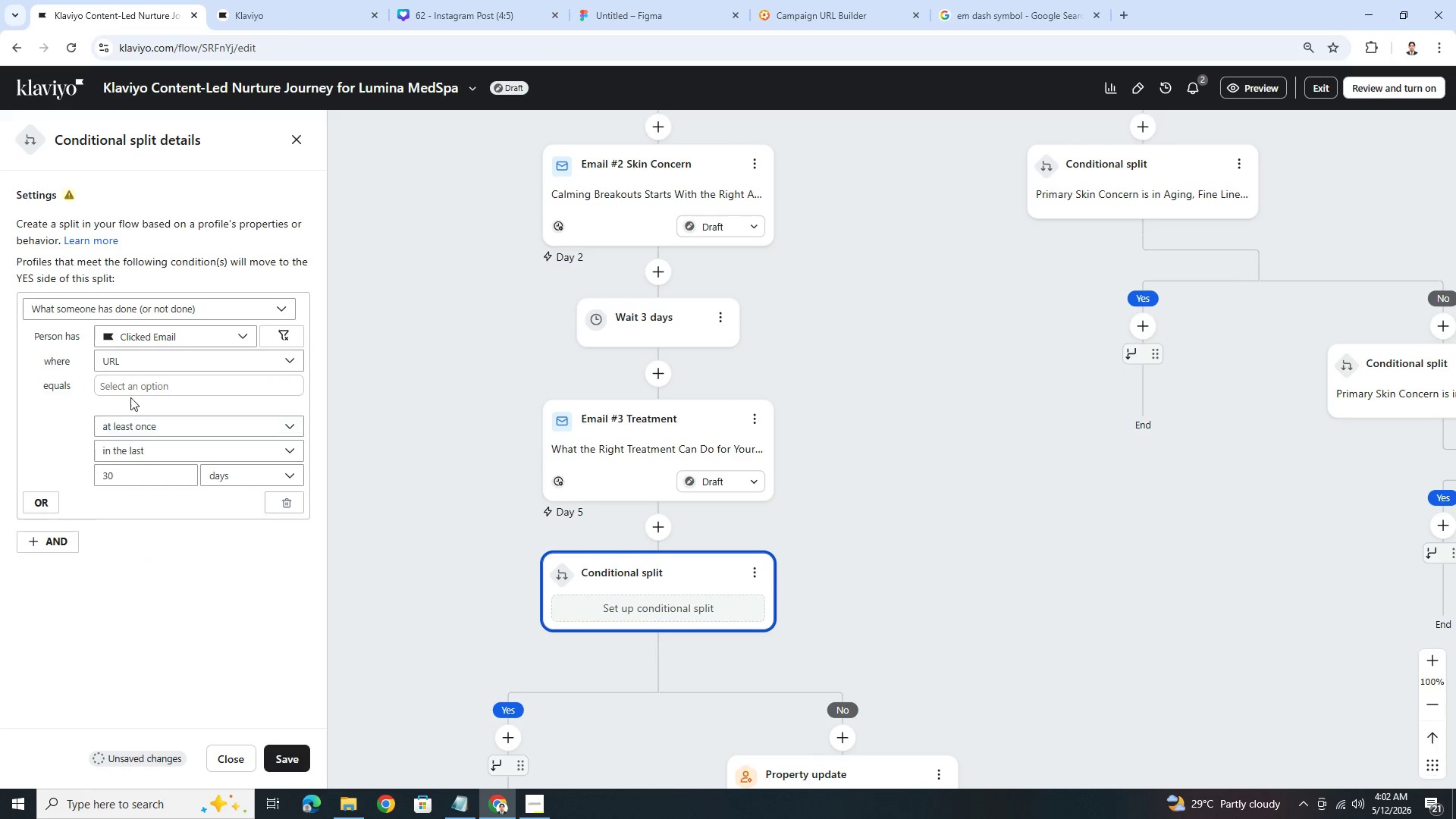 
left_click([140, 386])
 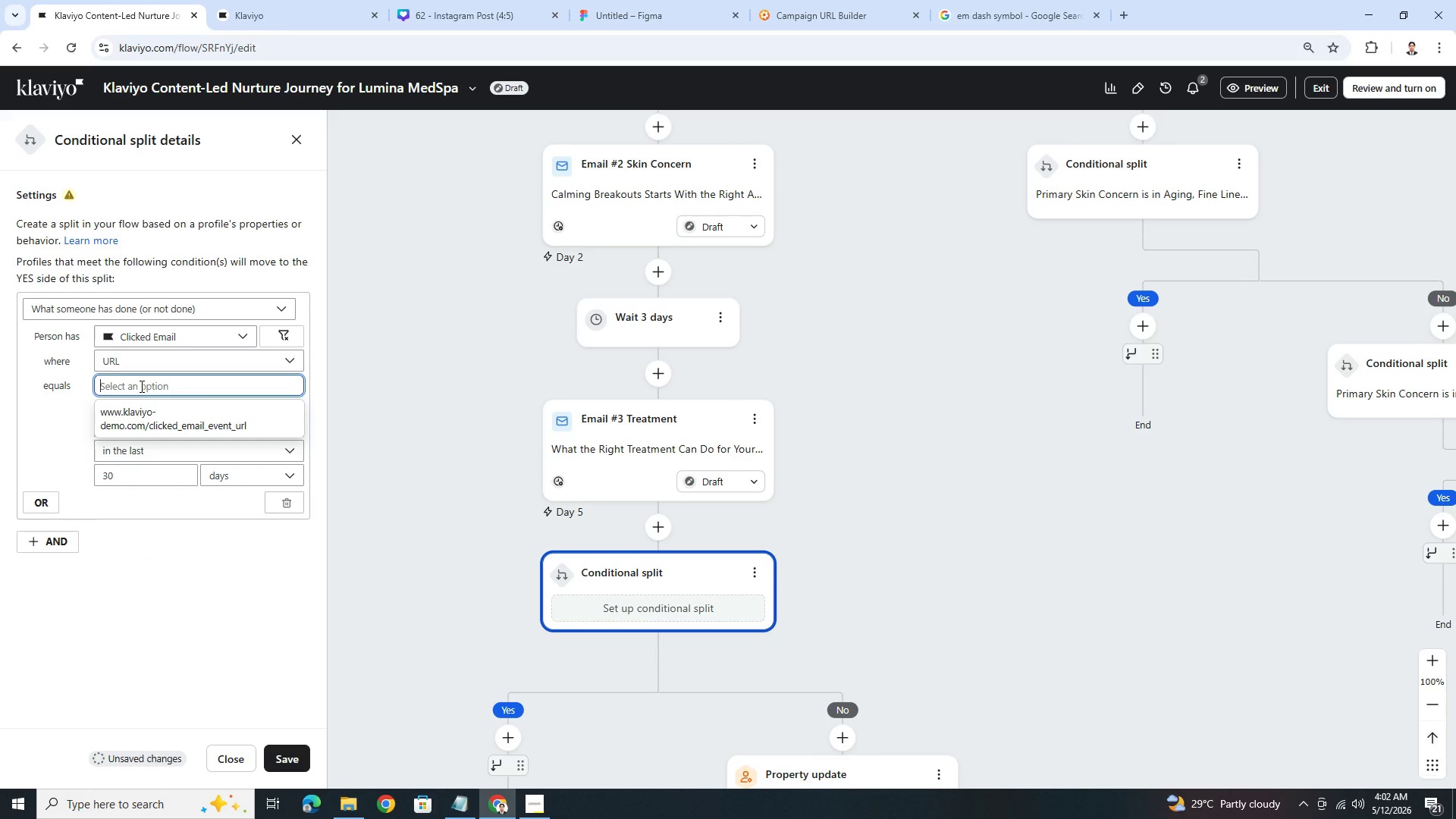 
key(Control+V)
 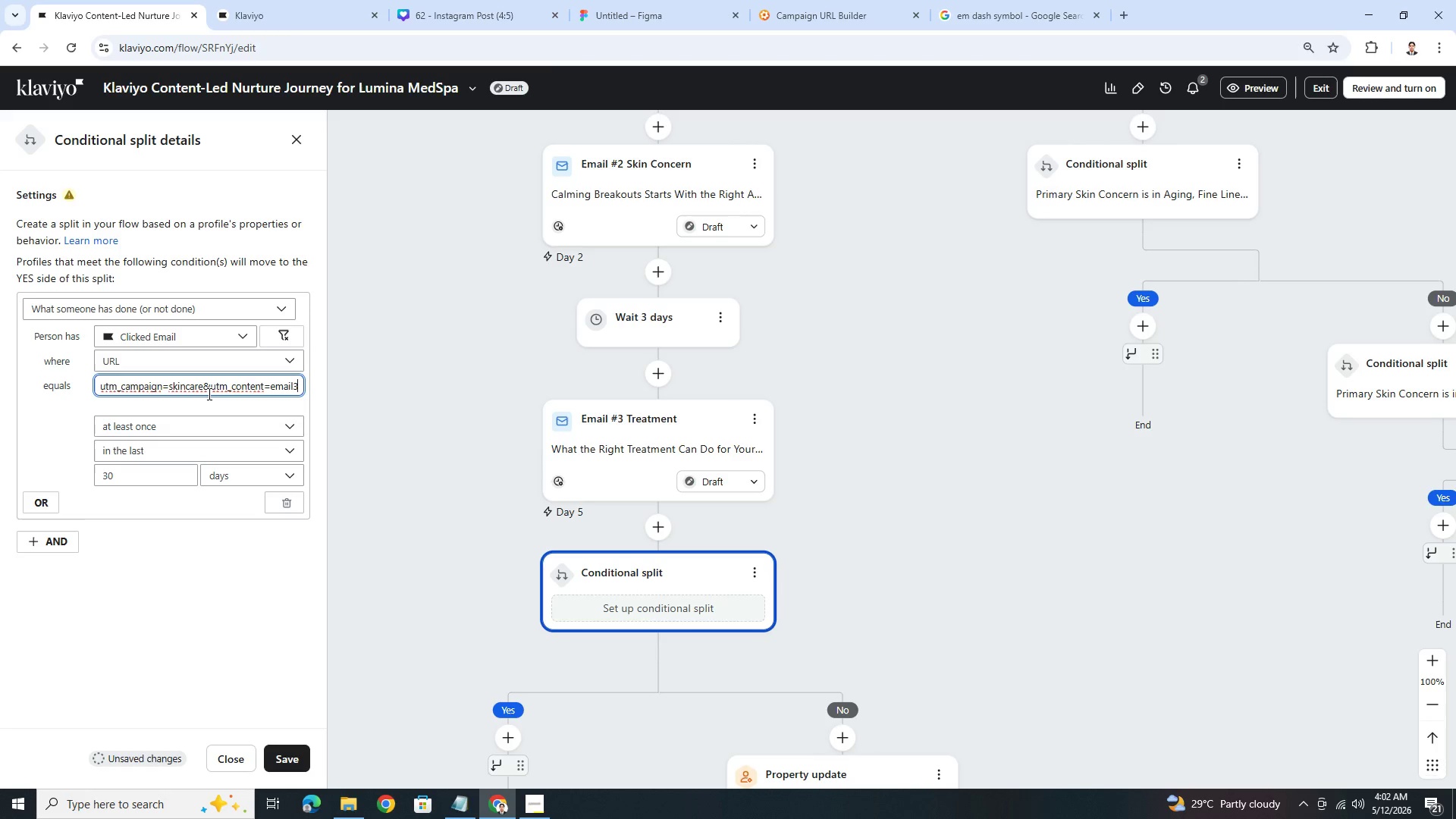 
left_click_drag(start_coordinate=[149, 392], to_coordinate=[88, 388])
 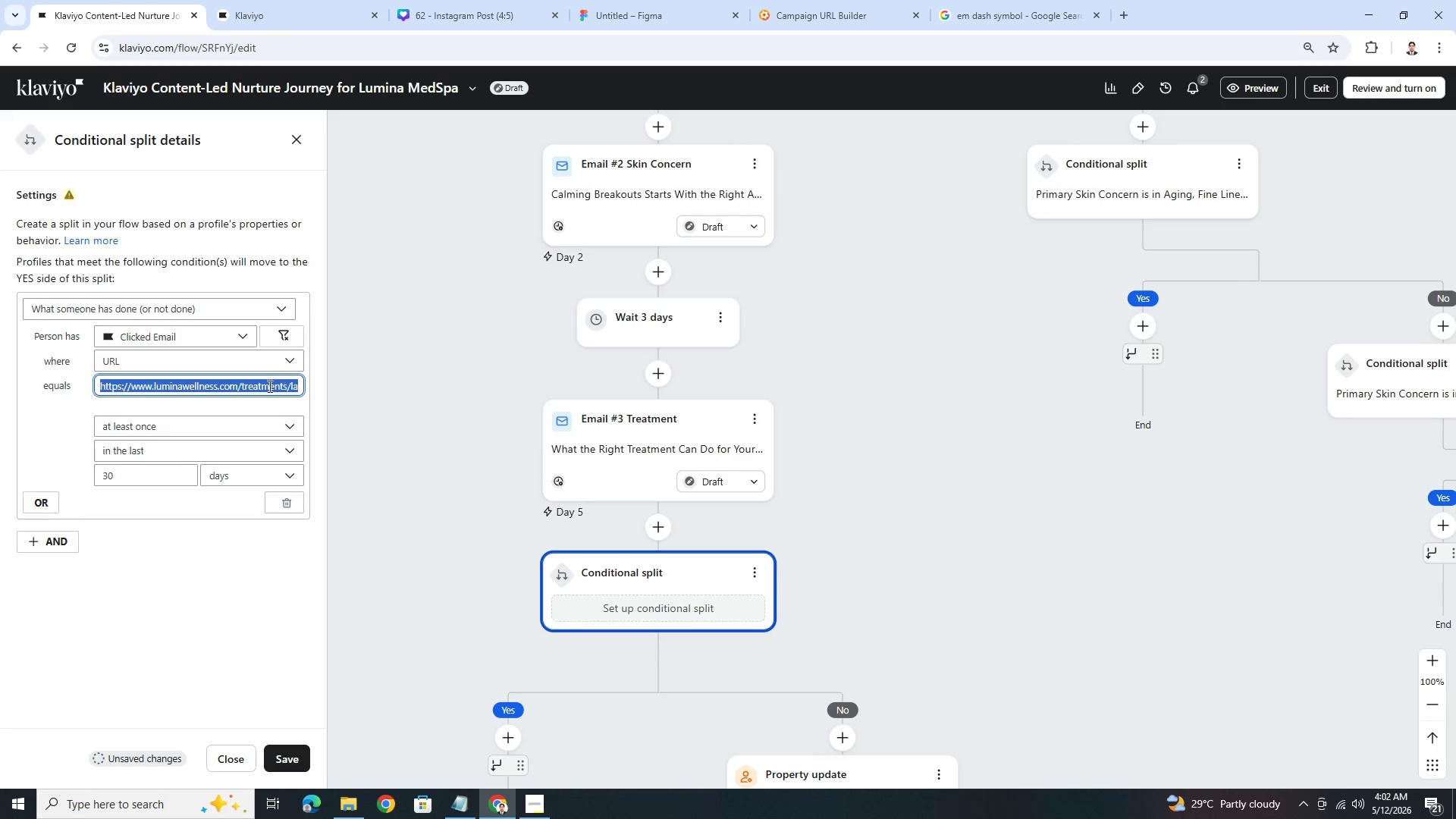 
left_click([266, 387])
 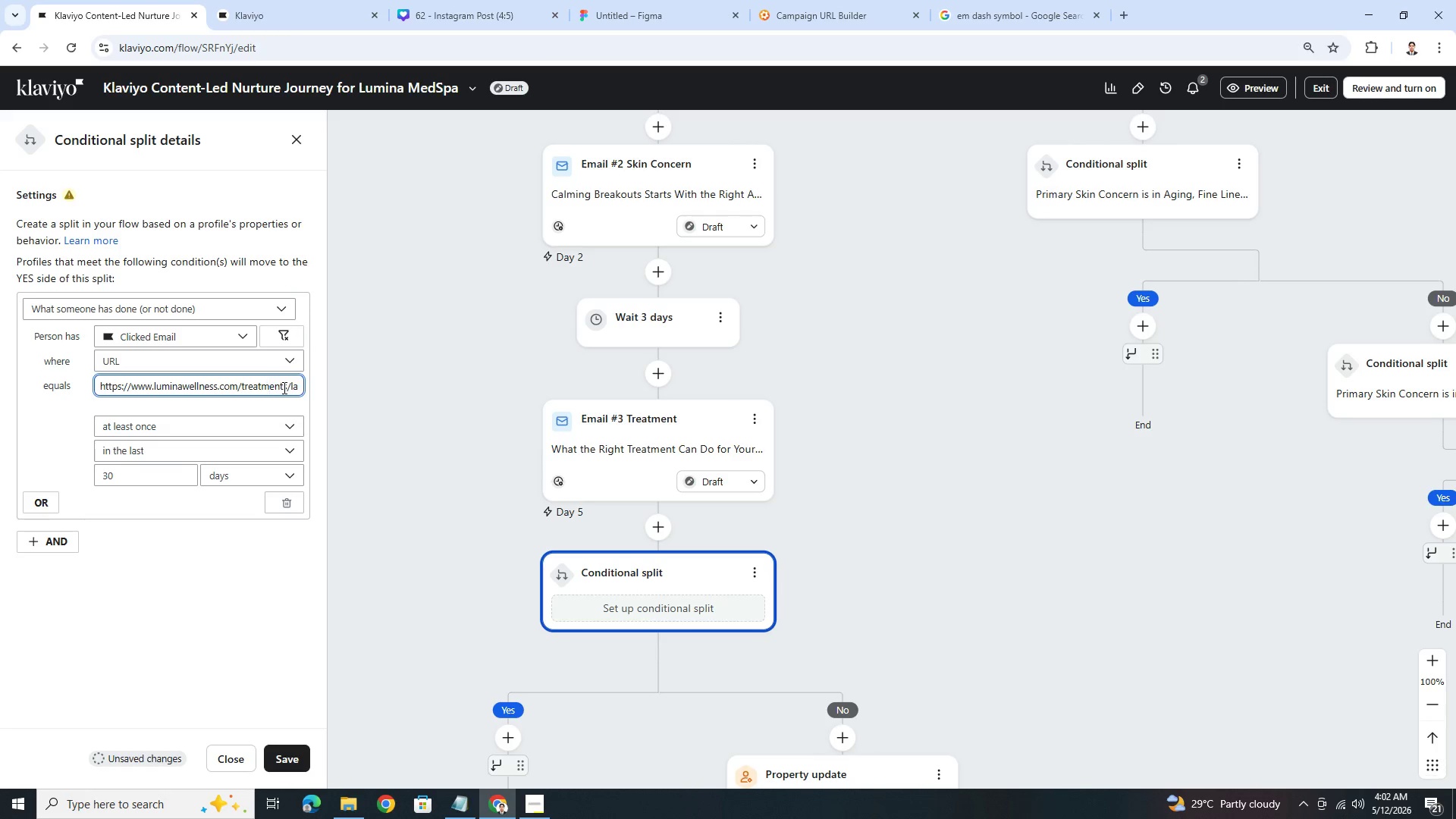 
left_click([284, 388])
 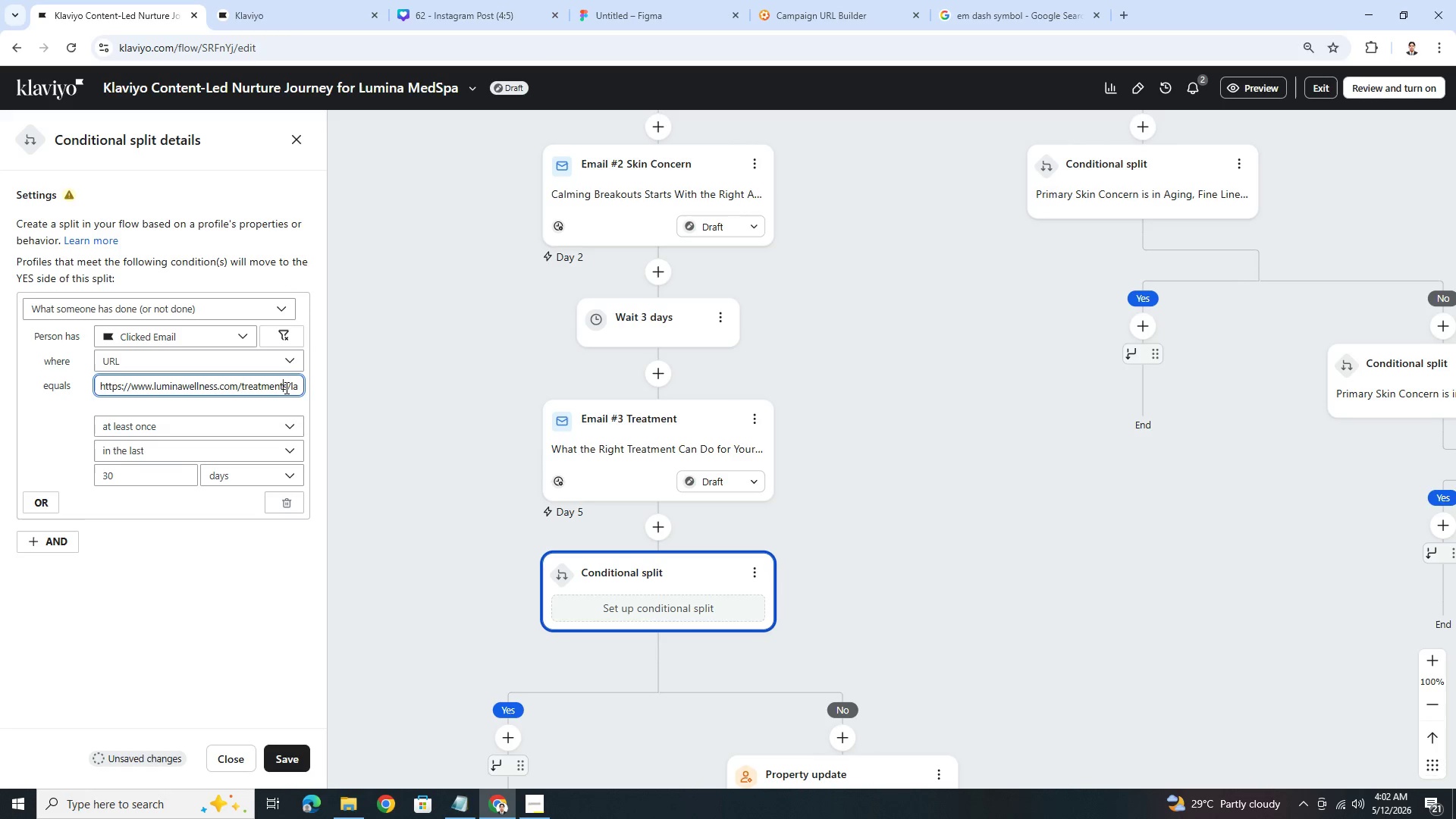 
hold_key(key=ArrowRight, duration=0.67)
 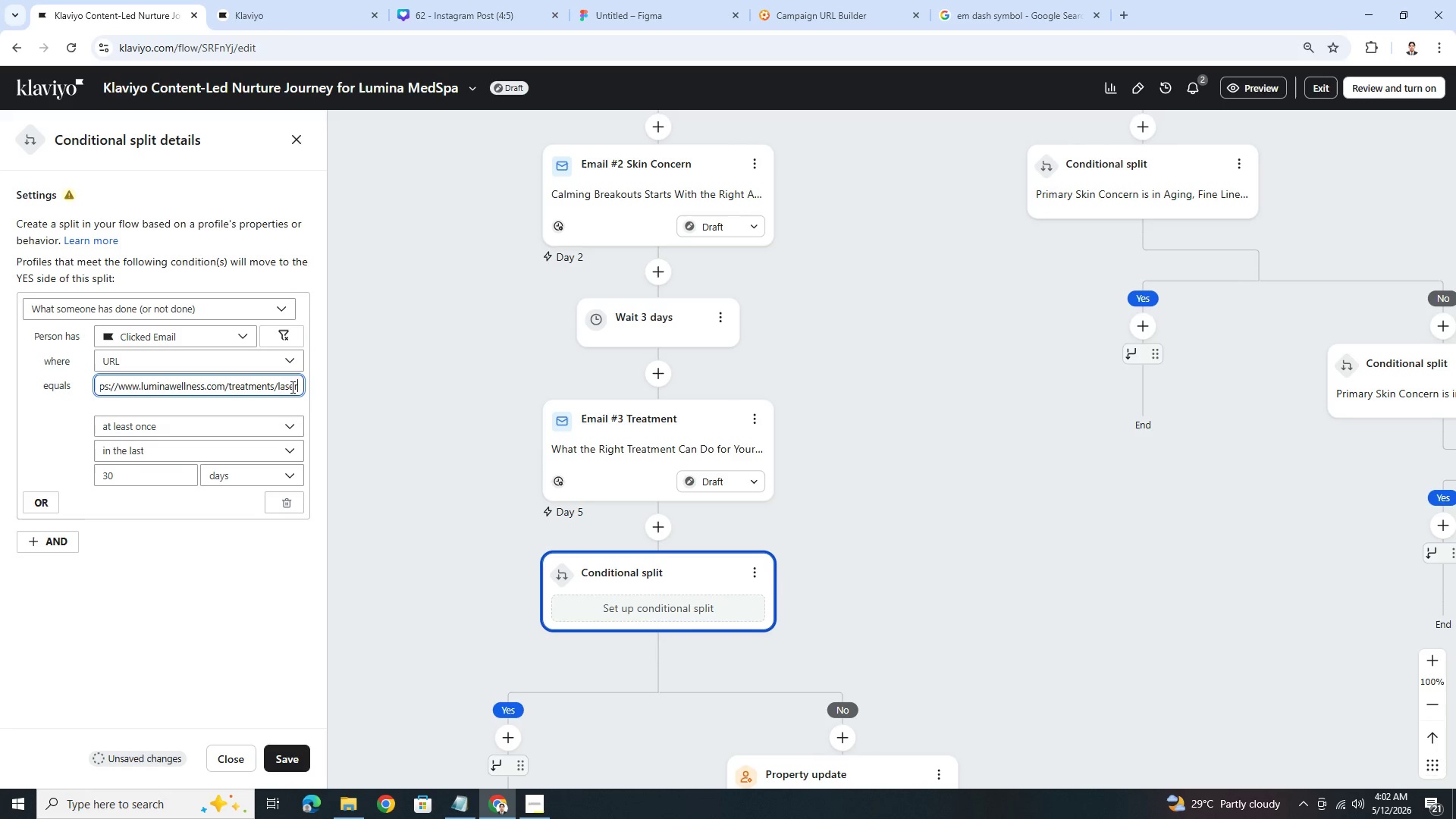 
hold_key(key=ArrowRight, duration=0.69)
 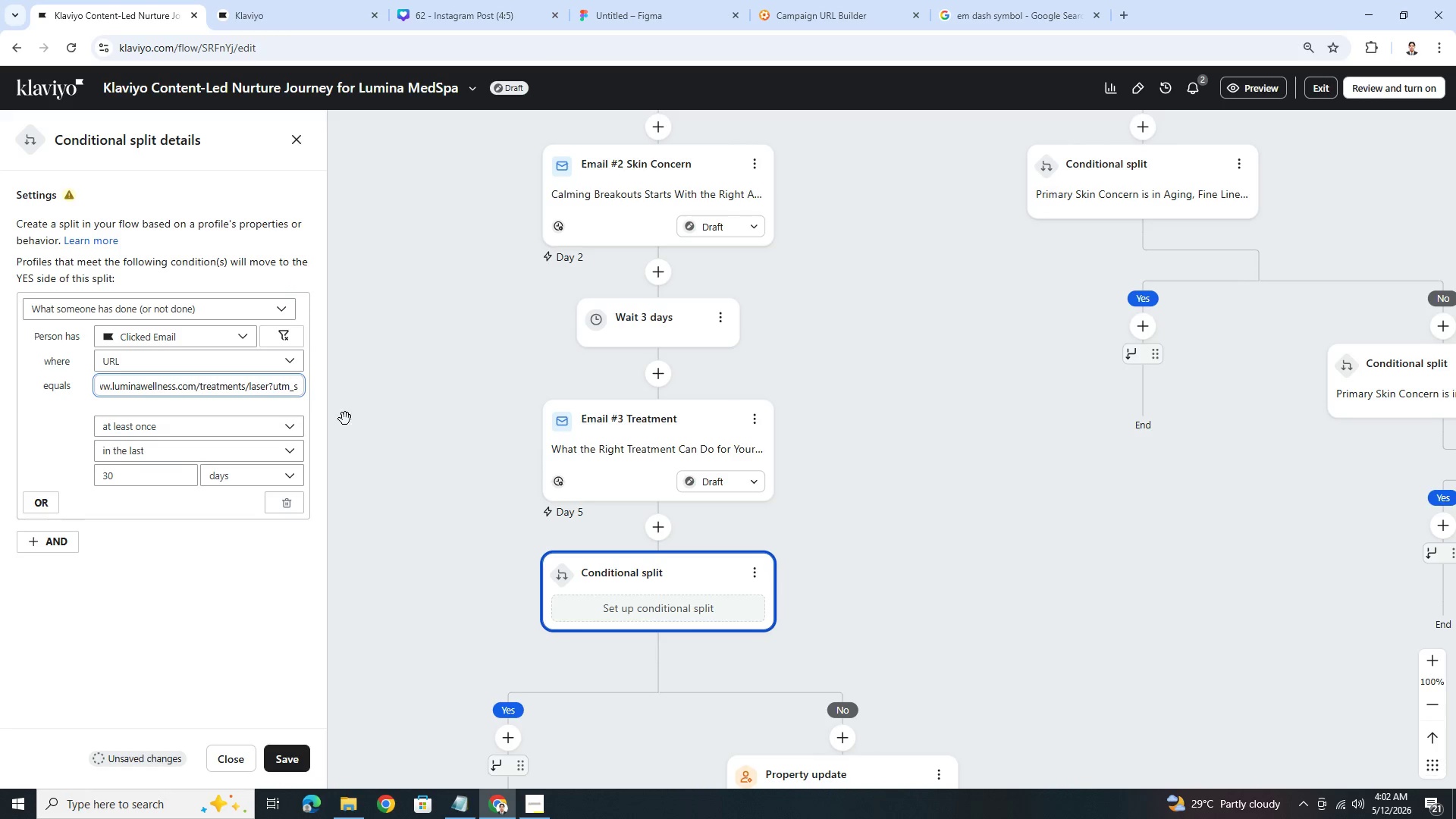 
hold_key(key=ArrowRight, duration=1.53)
 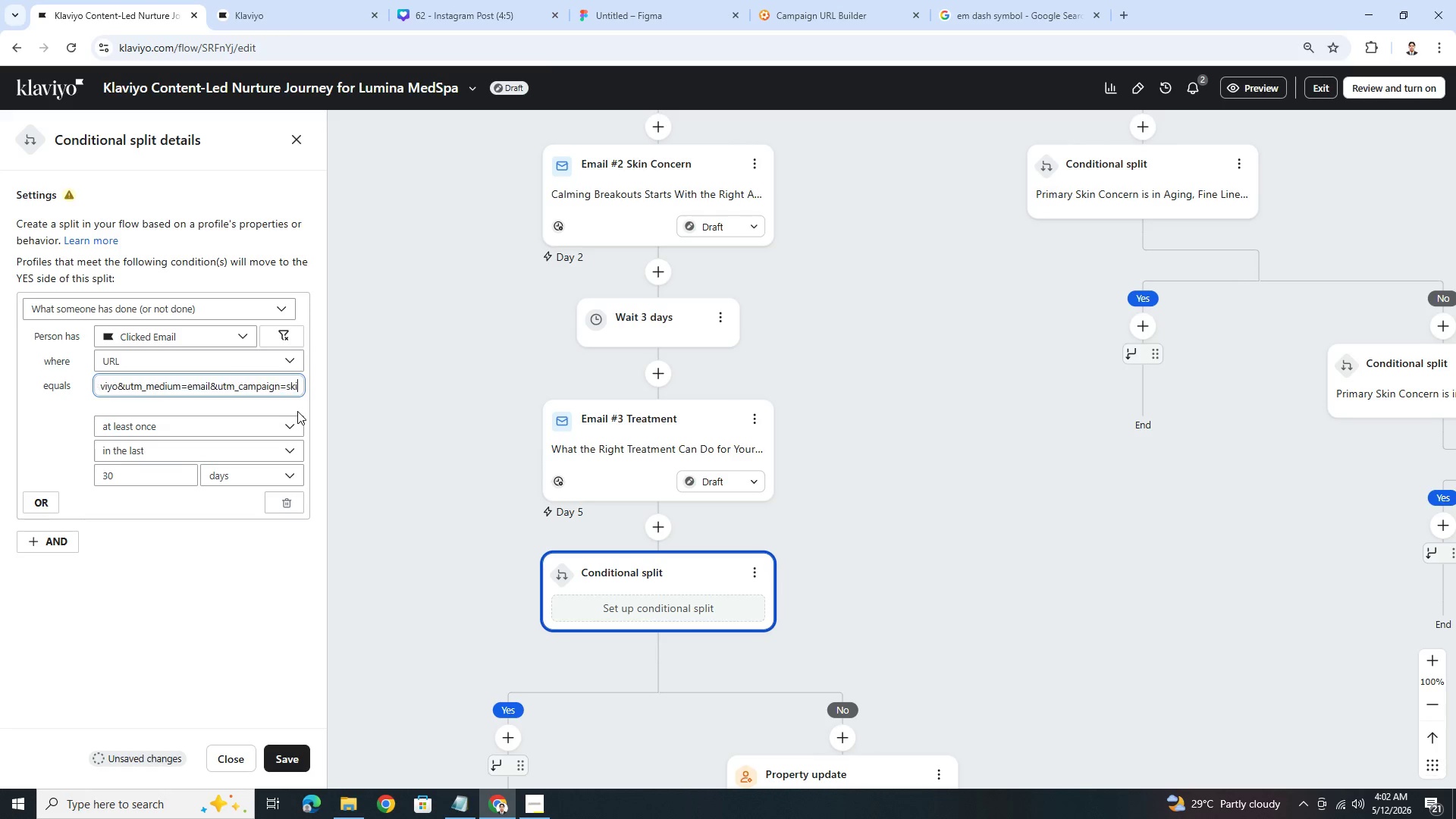 
hold_key(key=ArrowRight, duration=1.5)
 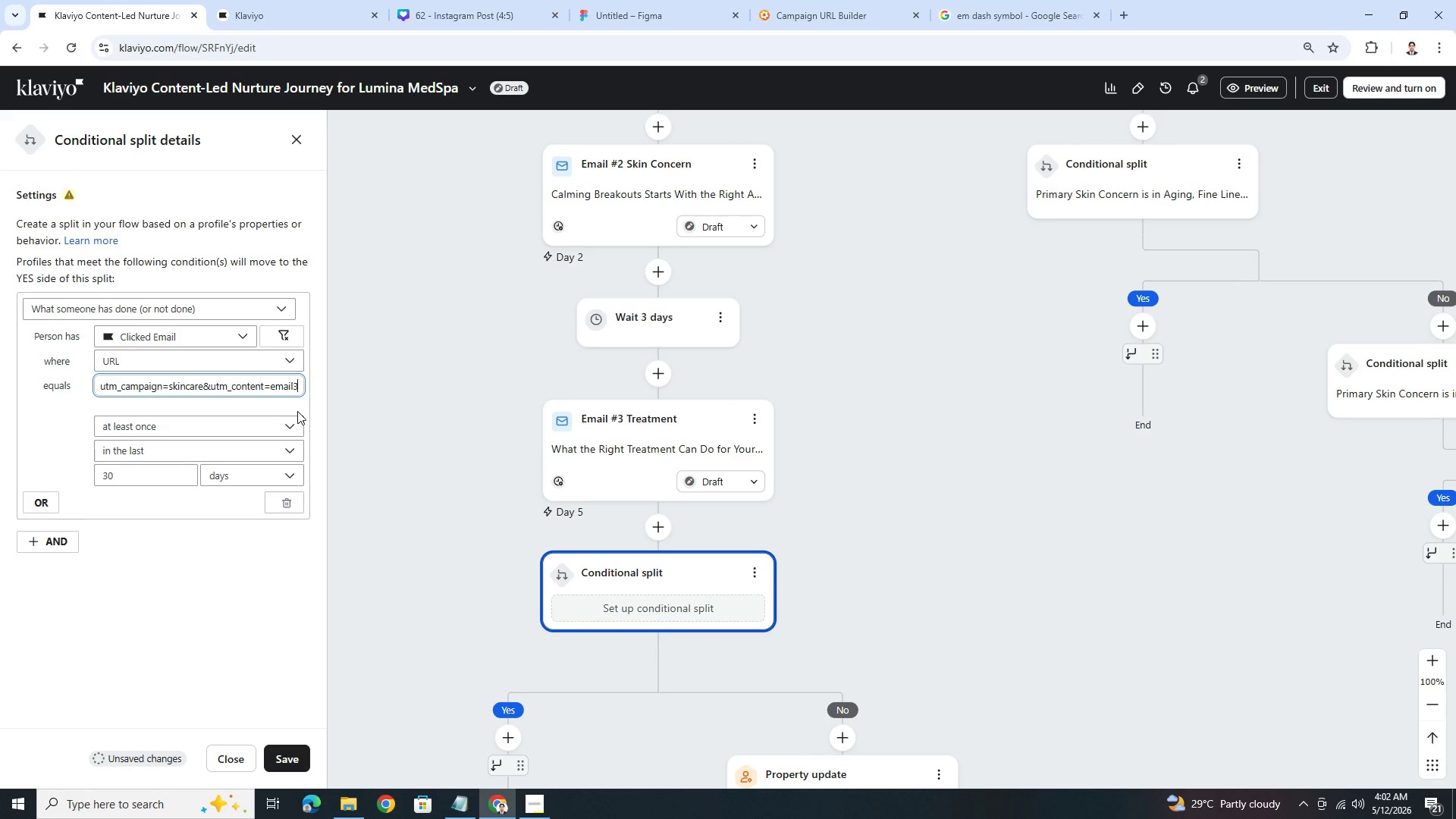 
key(ArrowRight)
 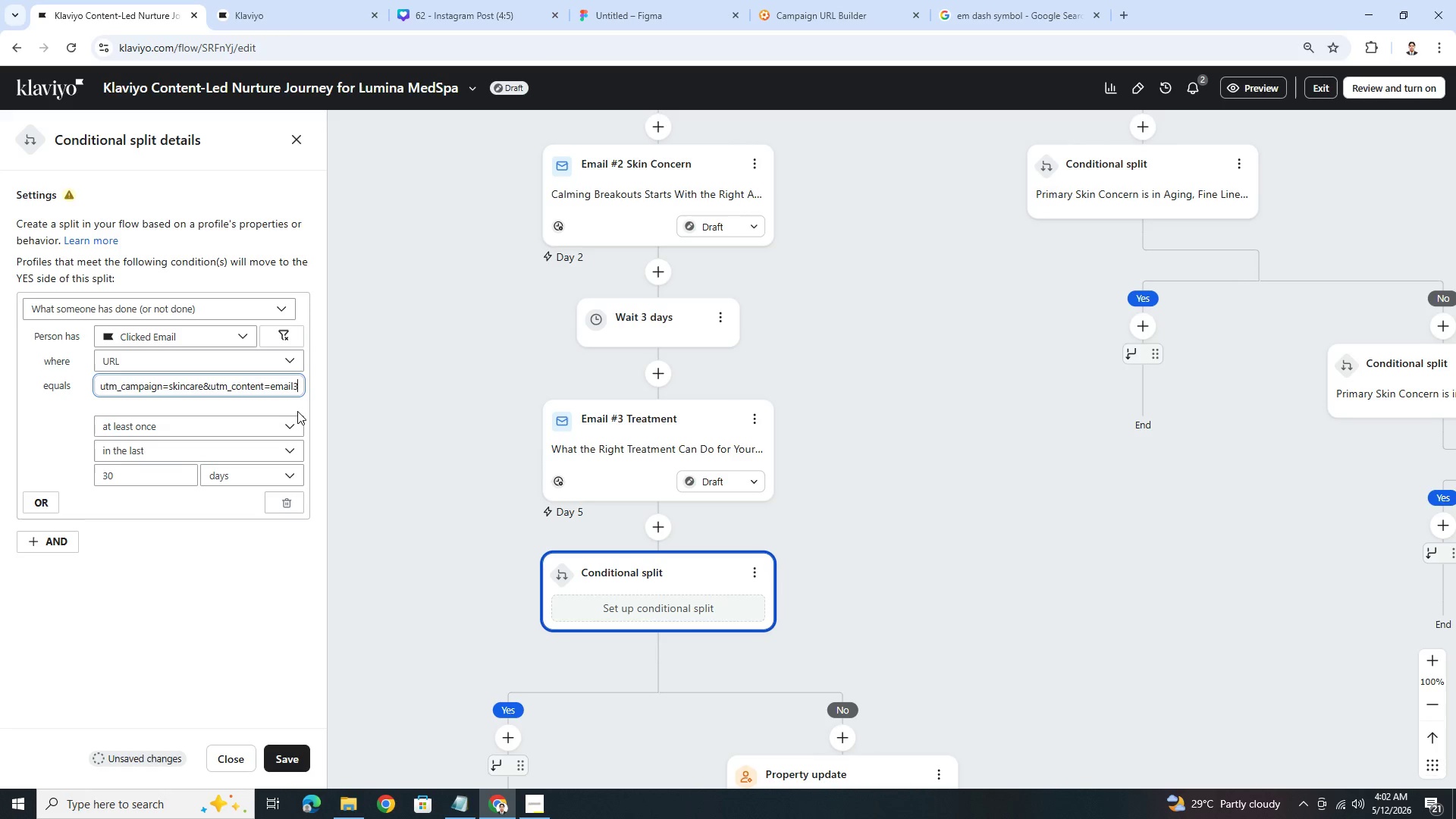 
key(ArrowRight)
 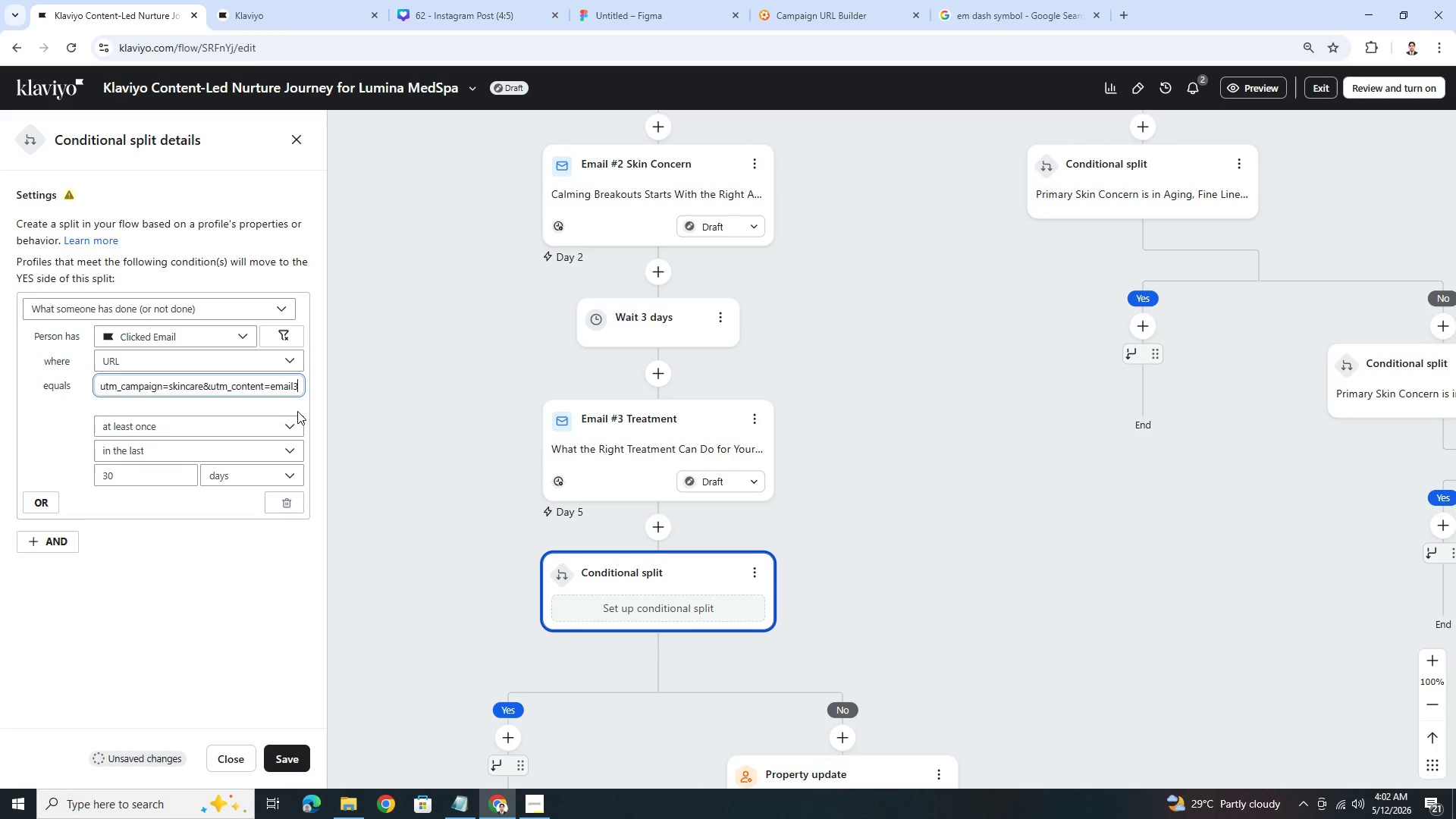 
key(ArrowRight)
 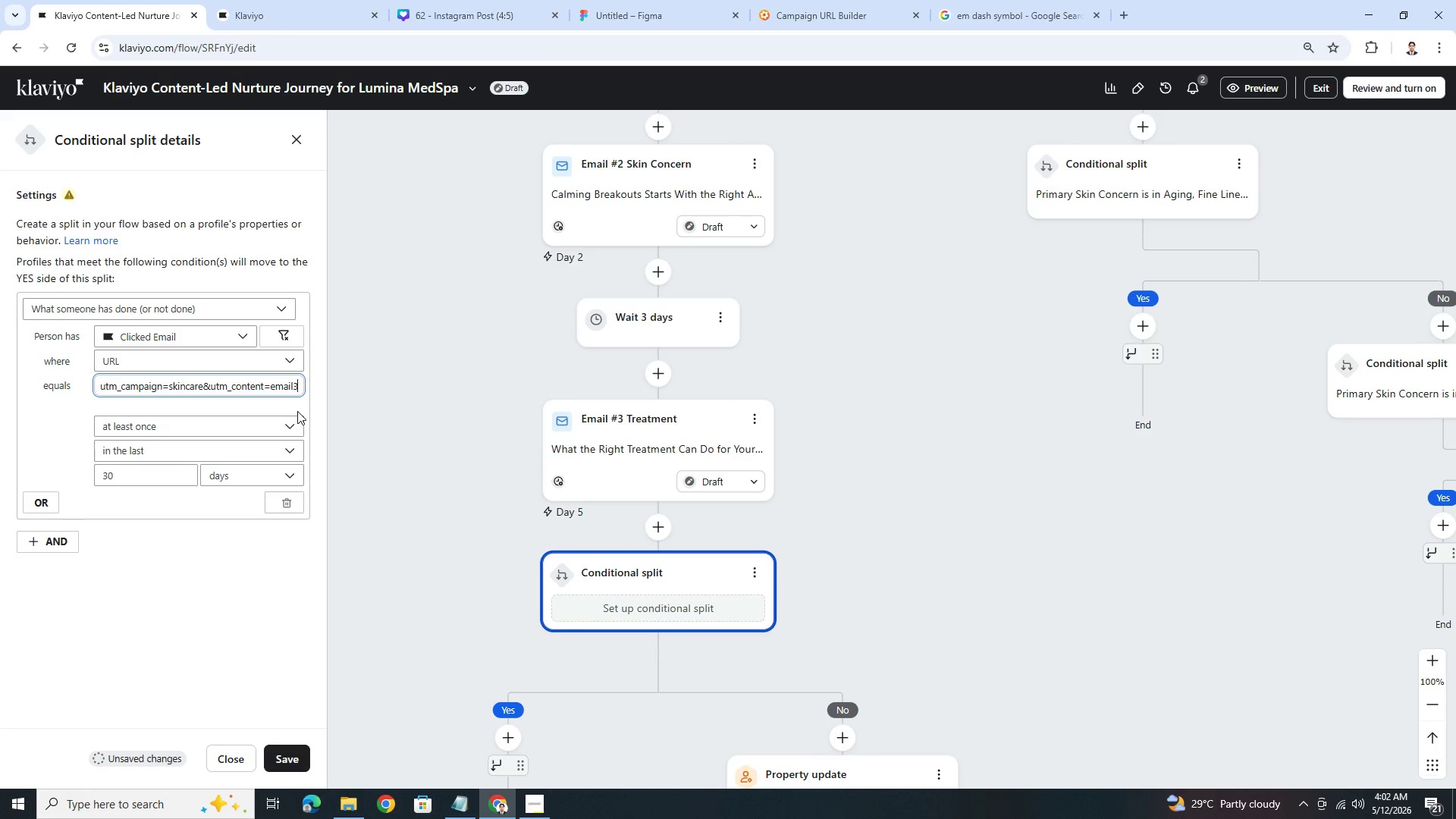 
key(ArrowRight)
 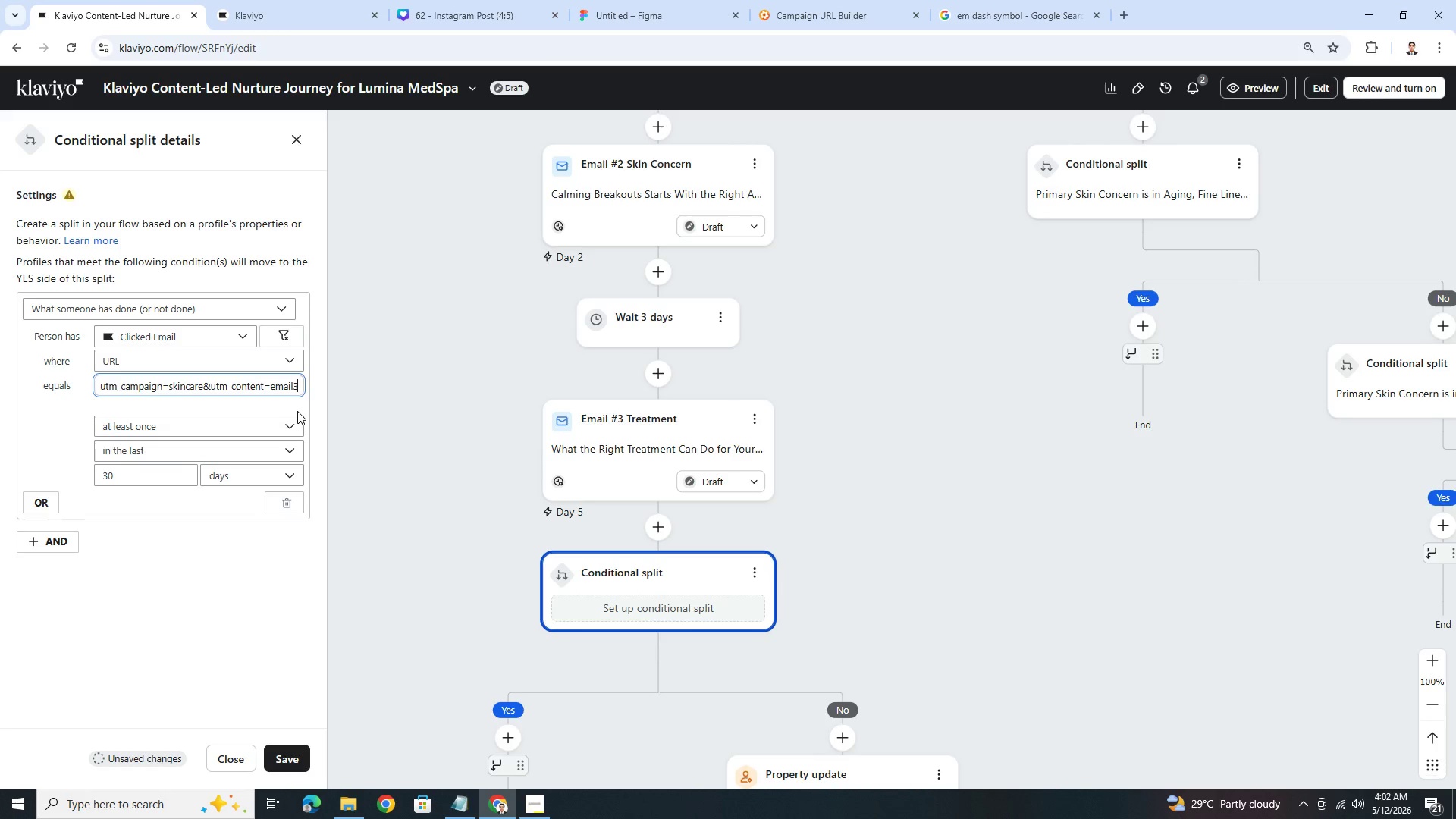 
key(ArrowRight)
 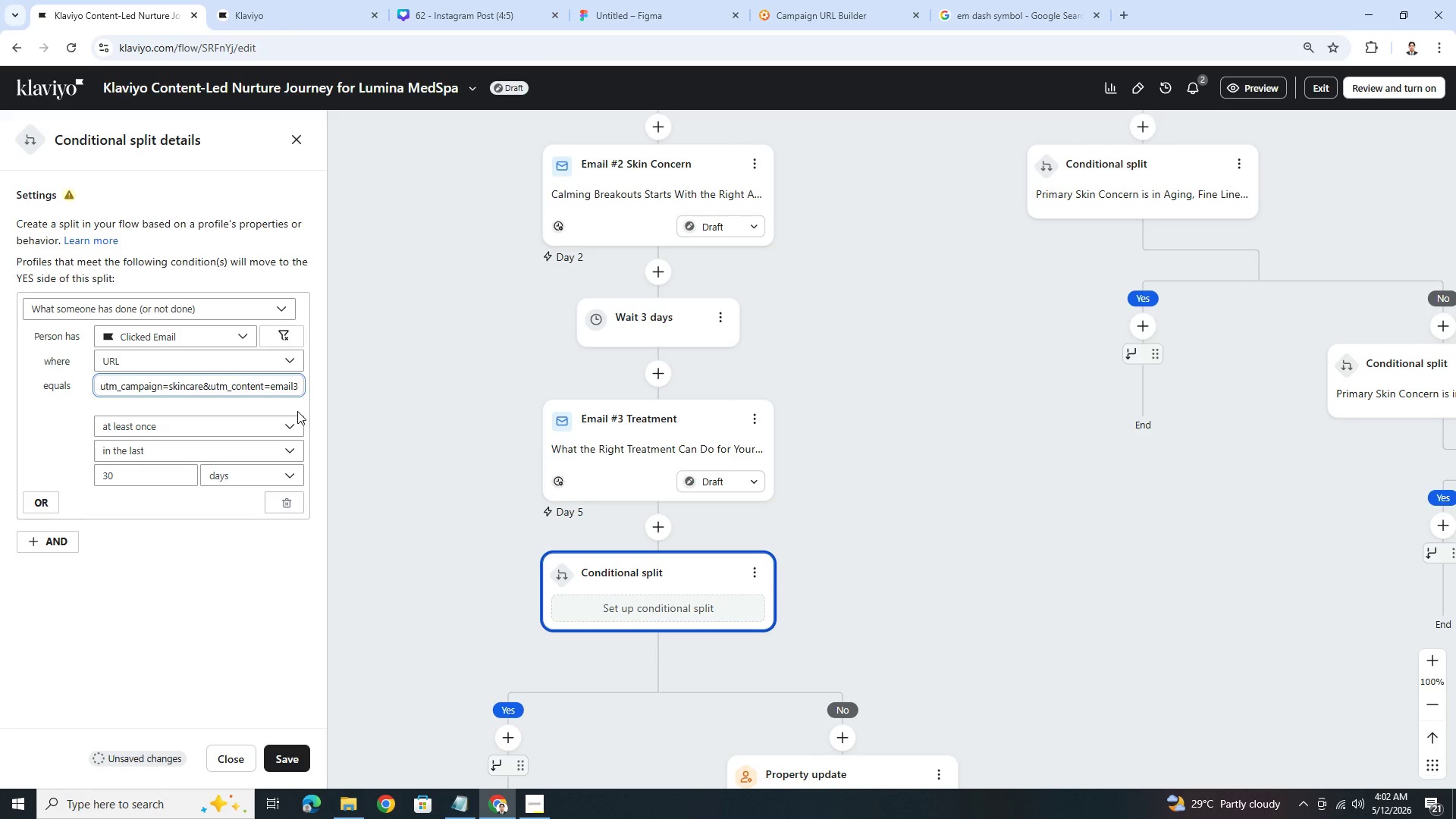 
key(ArrowRight)
 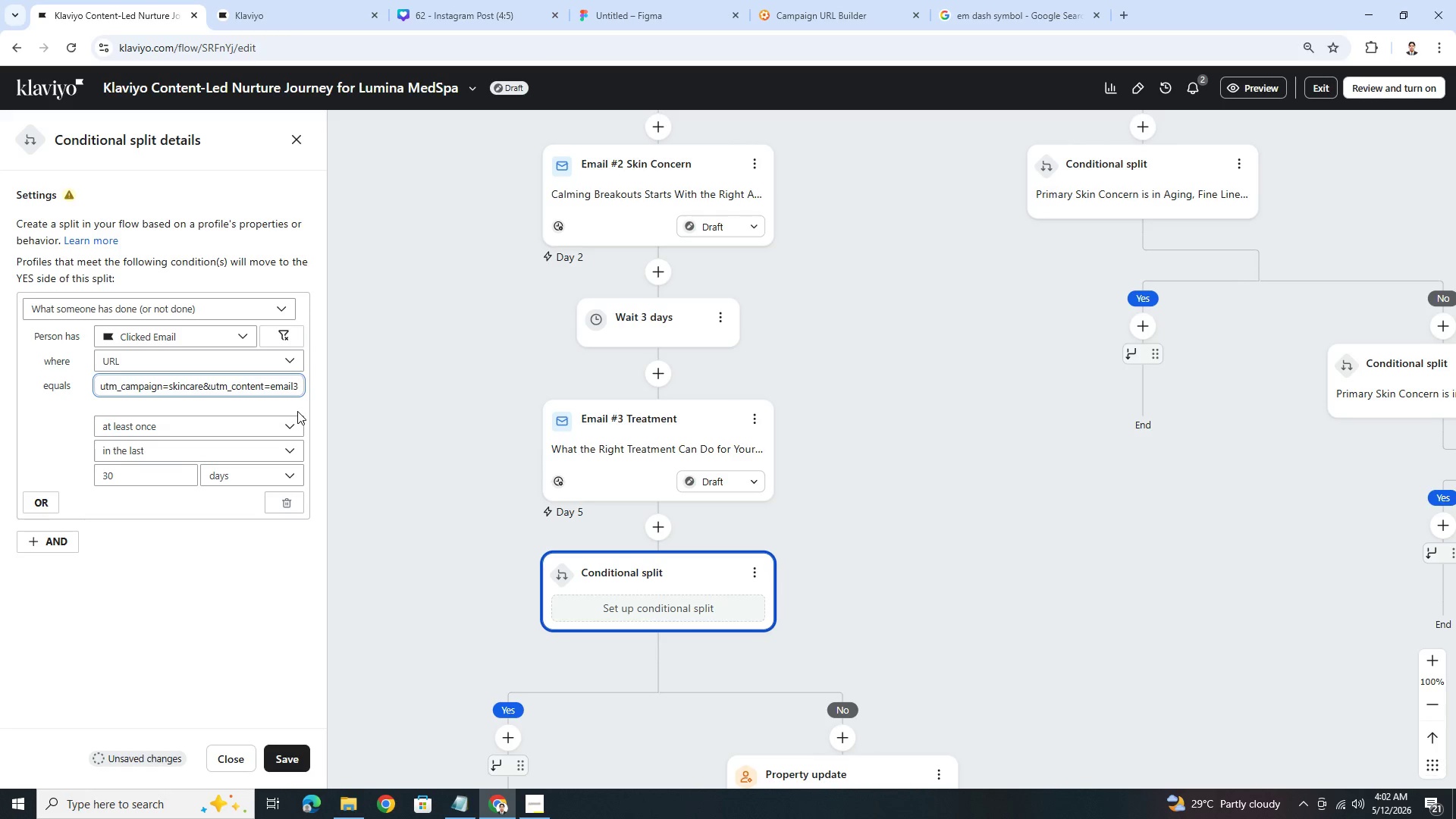 
key(ArrowRight)
 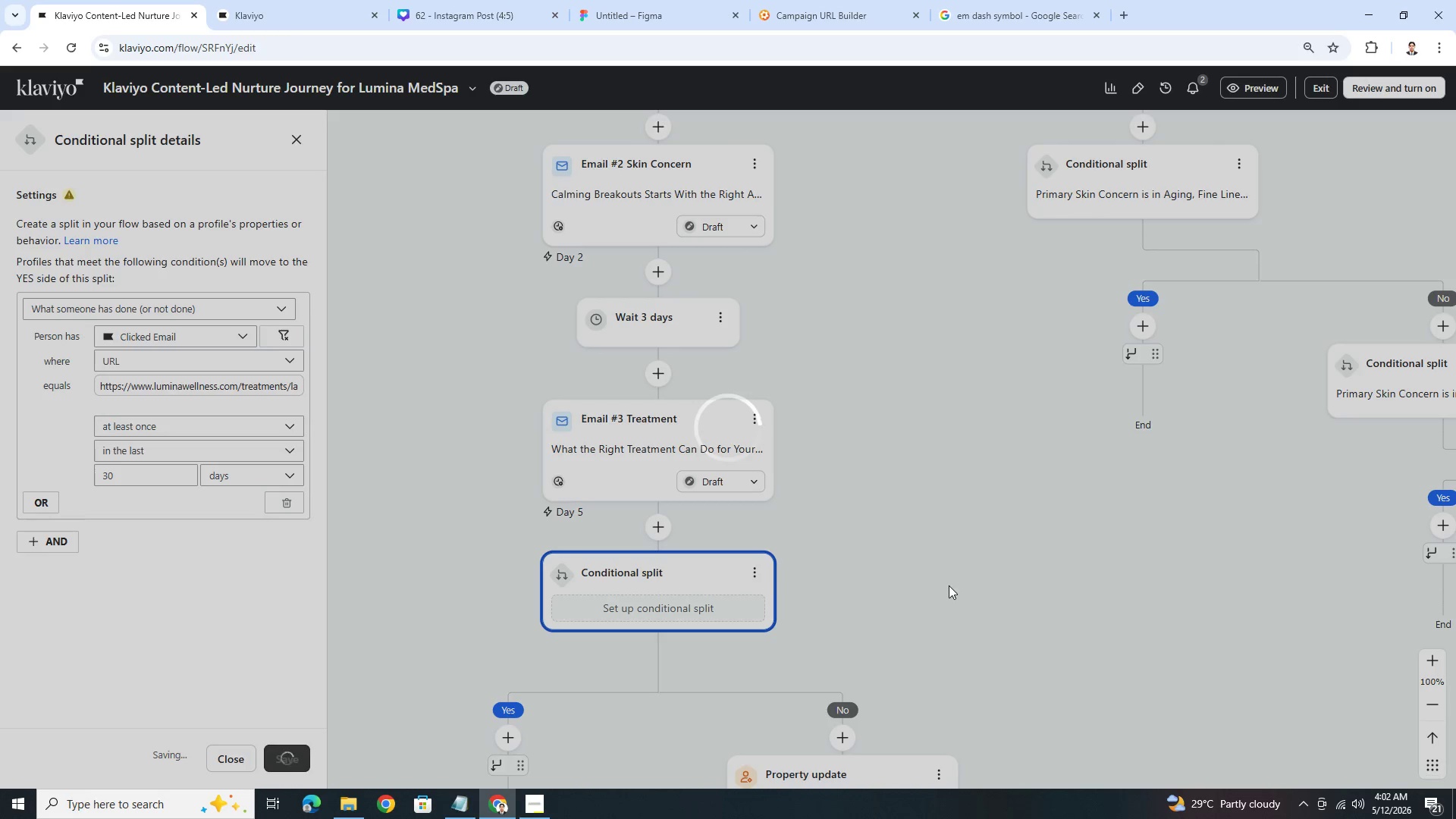 
scroll: coordinate [960, 576], scroll_direction: down, amount: 5.0
 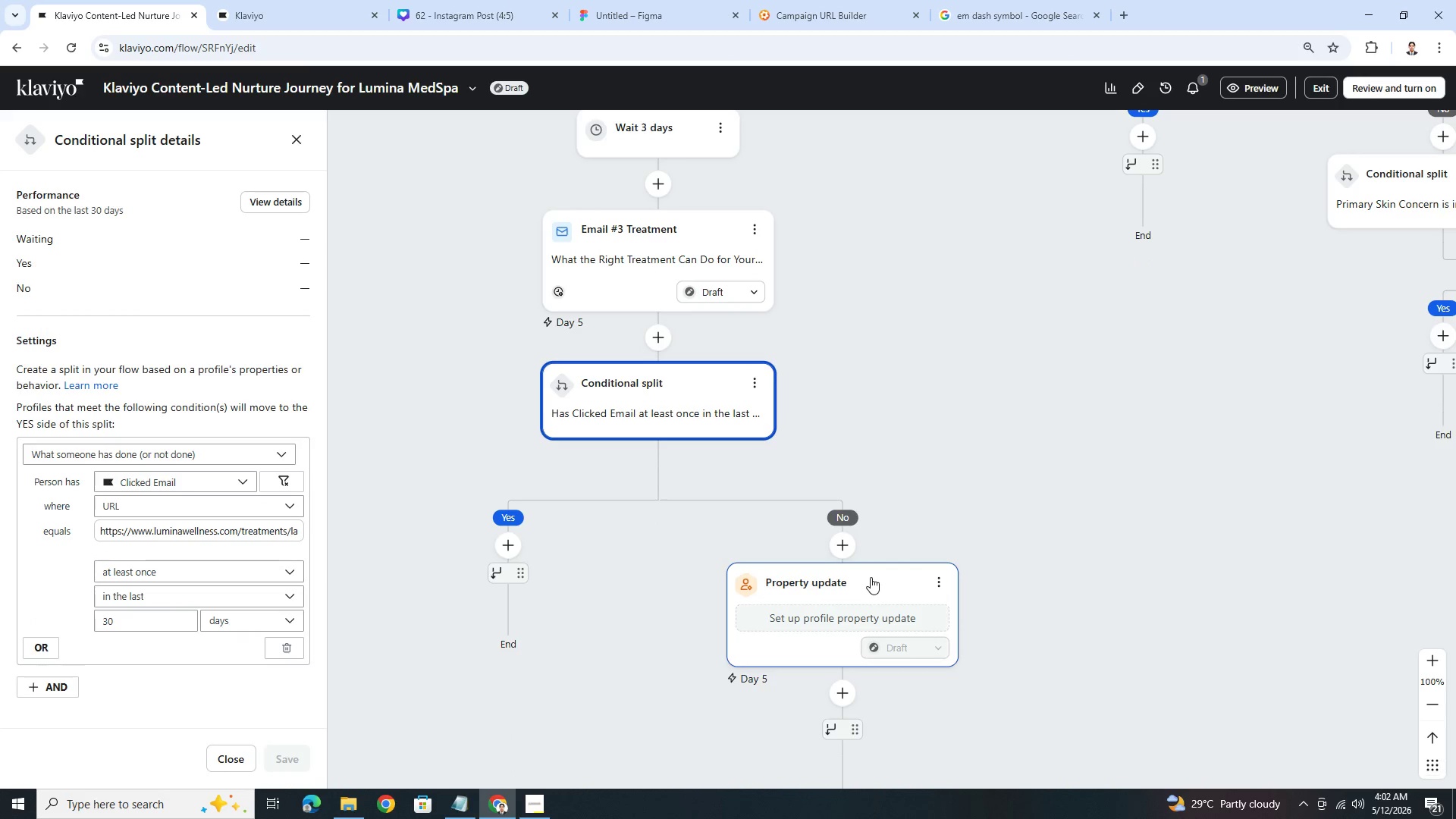 
left_click_drag(start_coordinate=[862, 580], to_coordinate=[523, 539])
 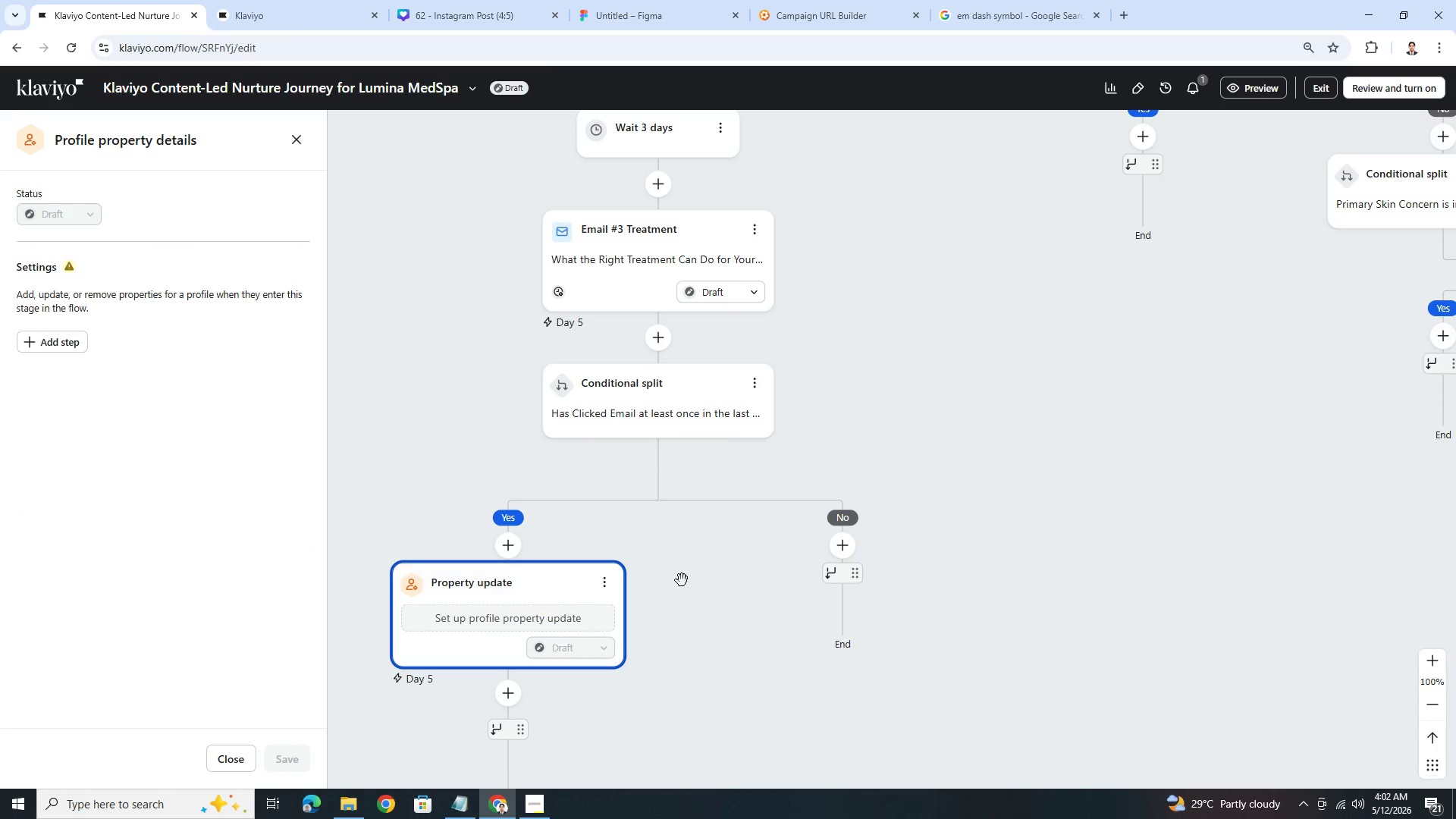 
left_click([474, 614])
 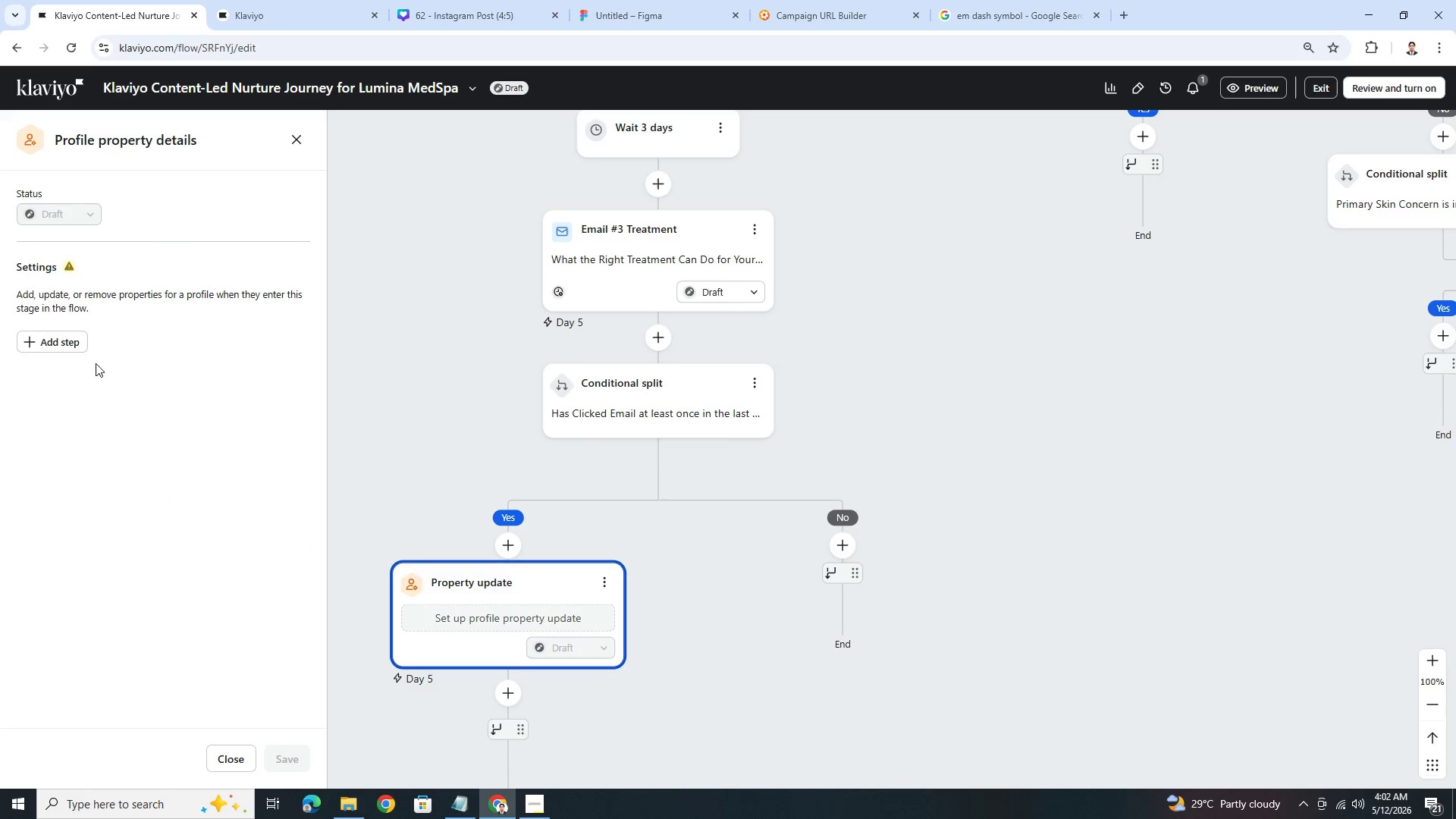 
left_click([71, 343])
 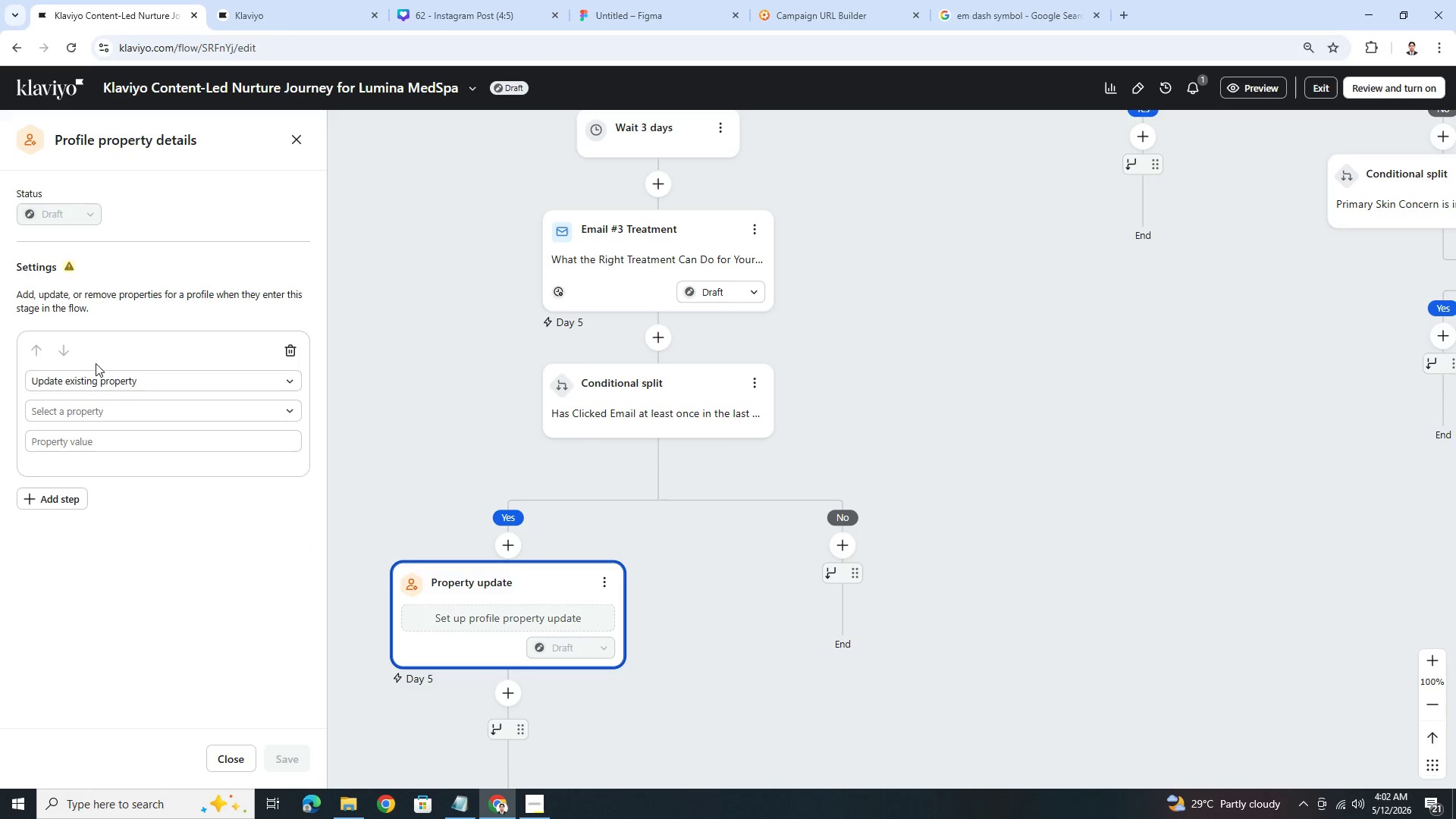 
left_click([102, 377])
 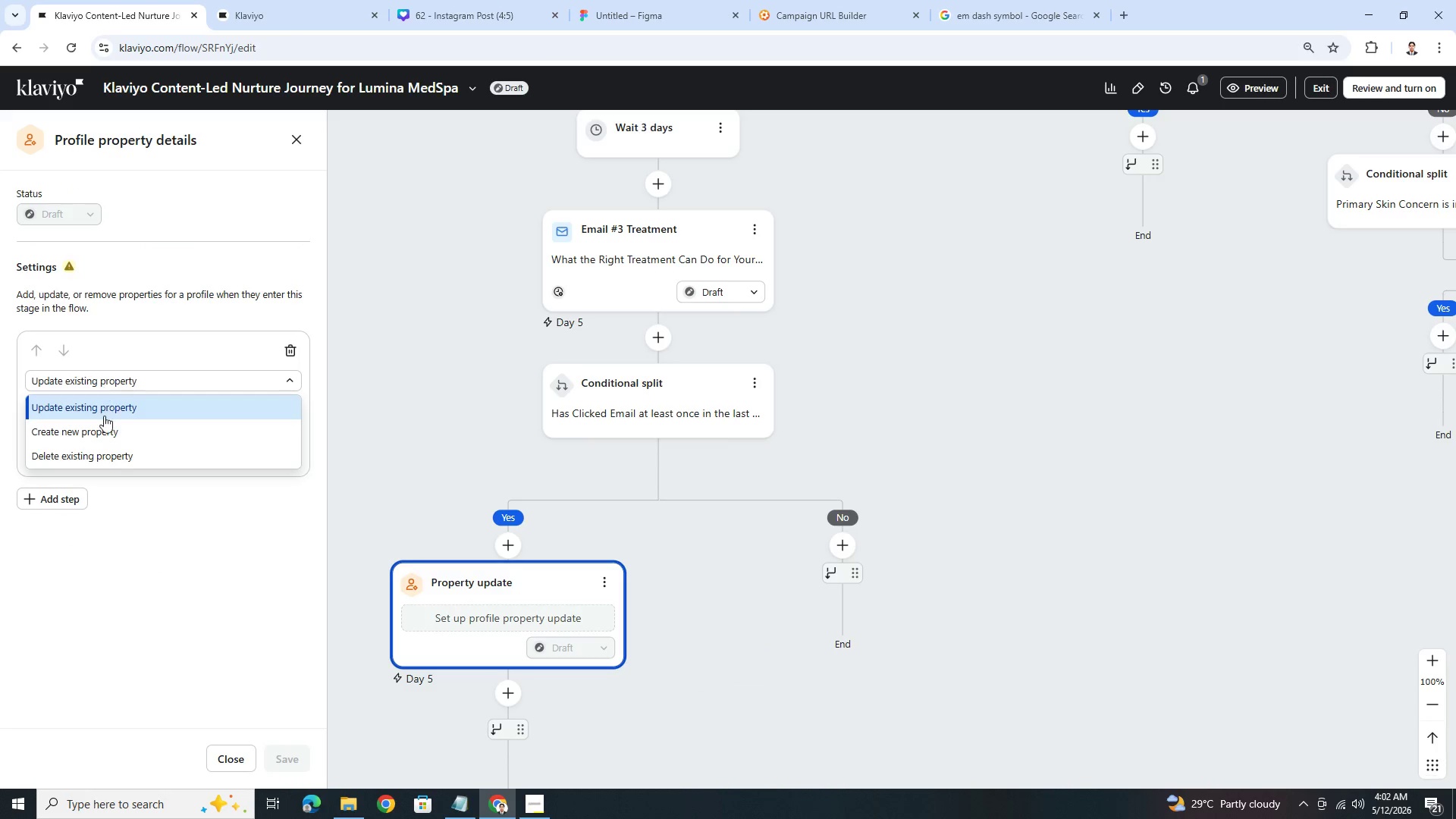 
left_click([106, 428])
 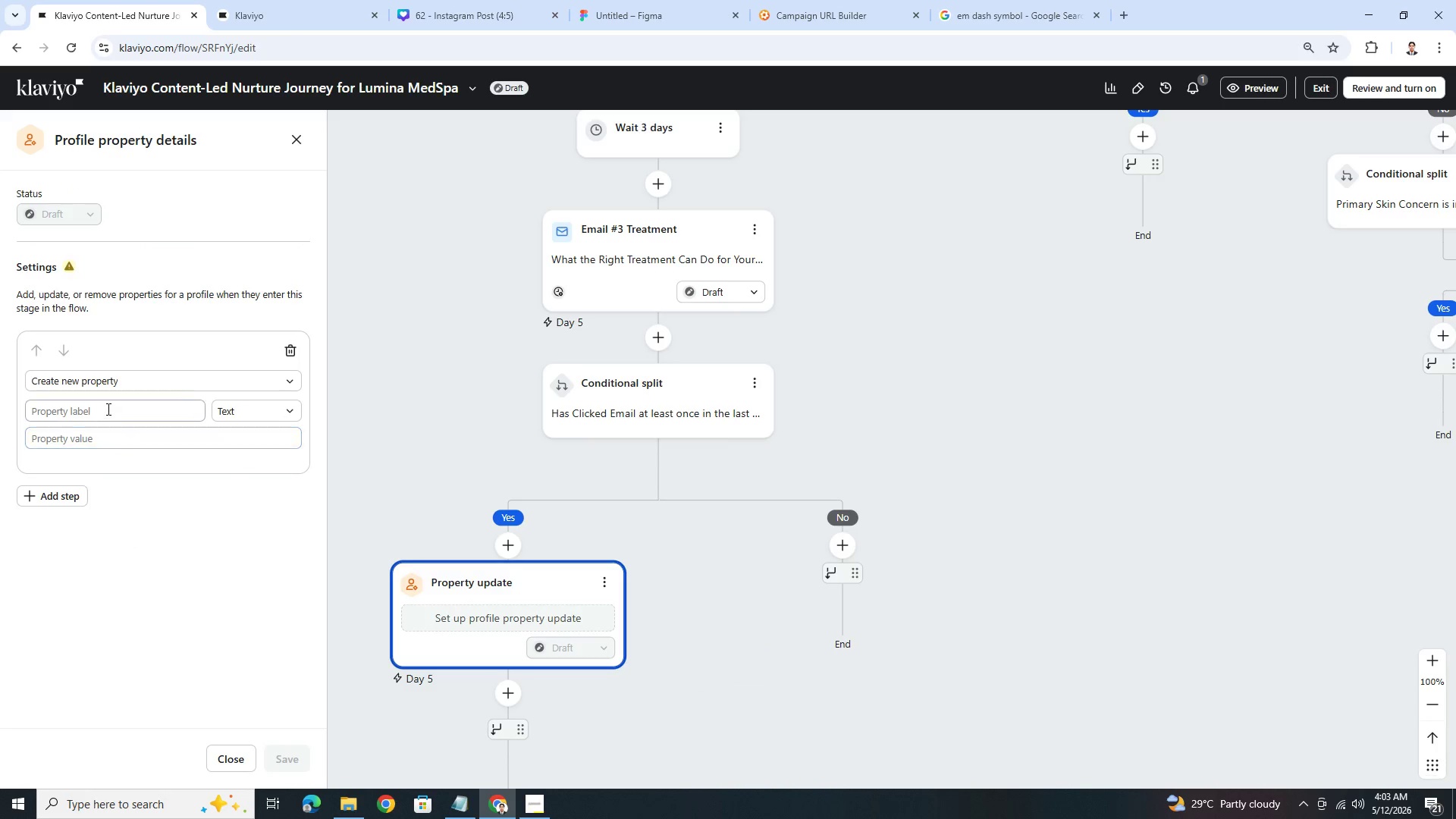 
left_click([107, 409])